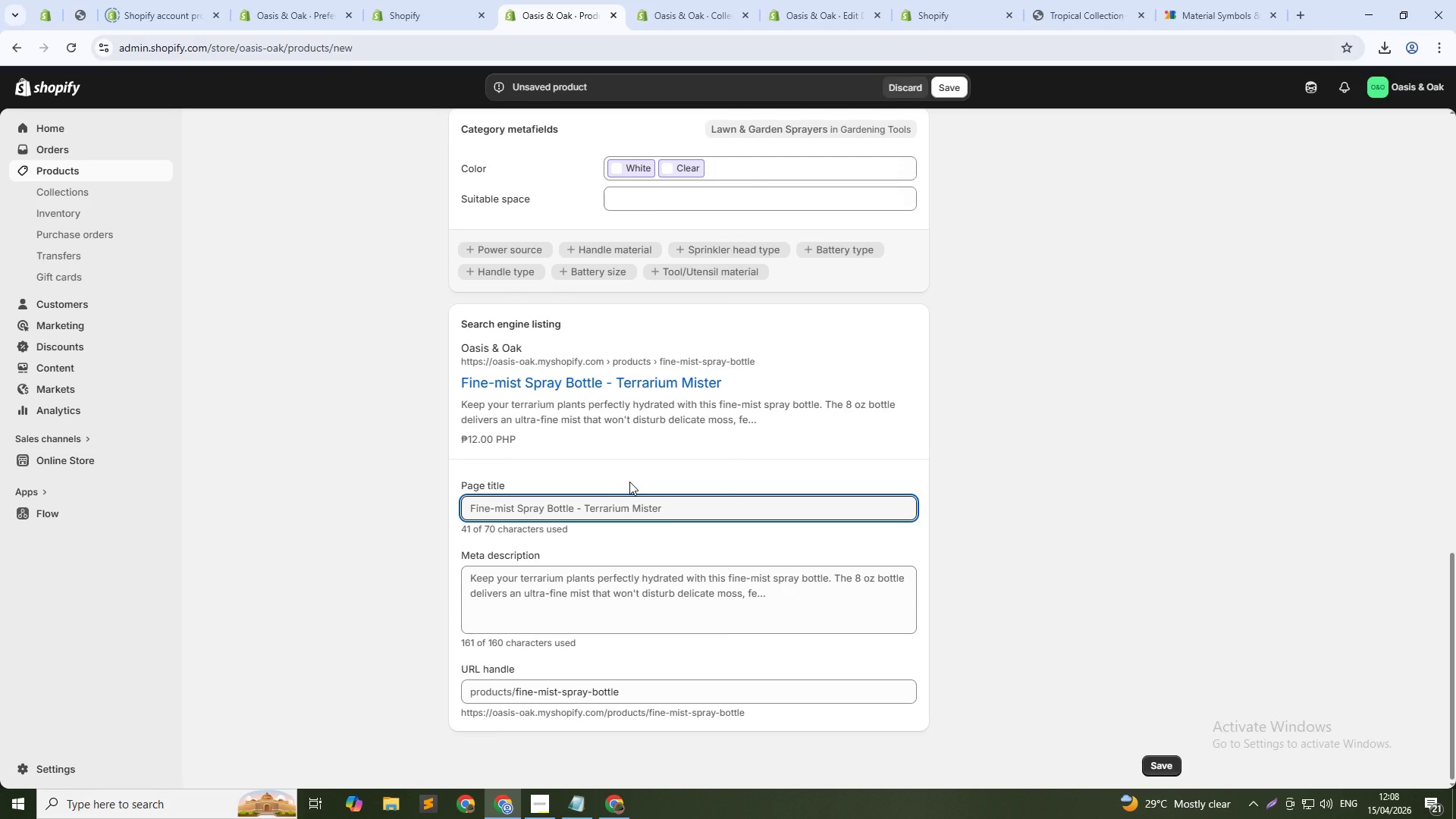 
left_click([582, 499])
 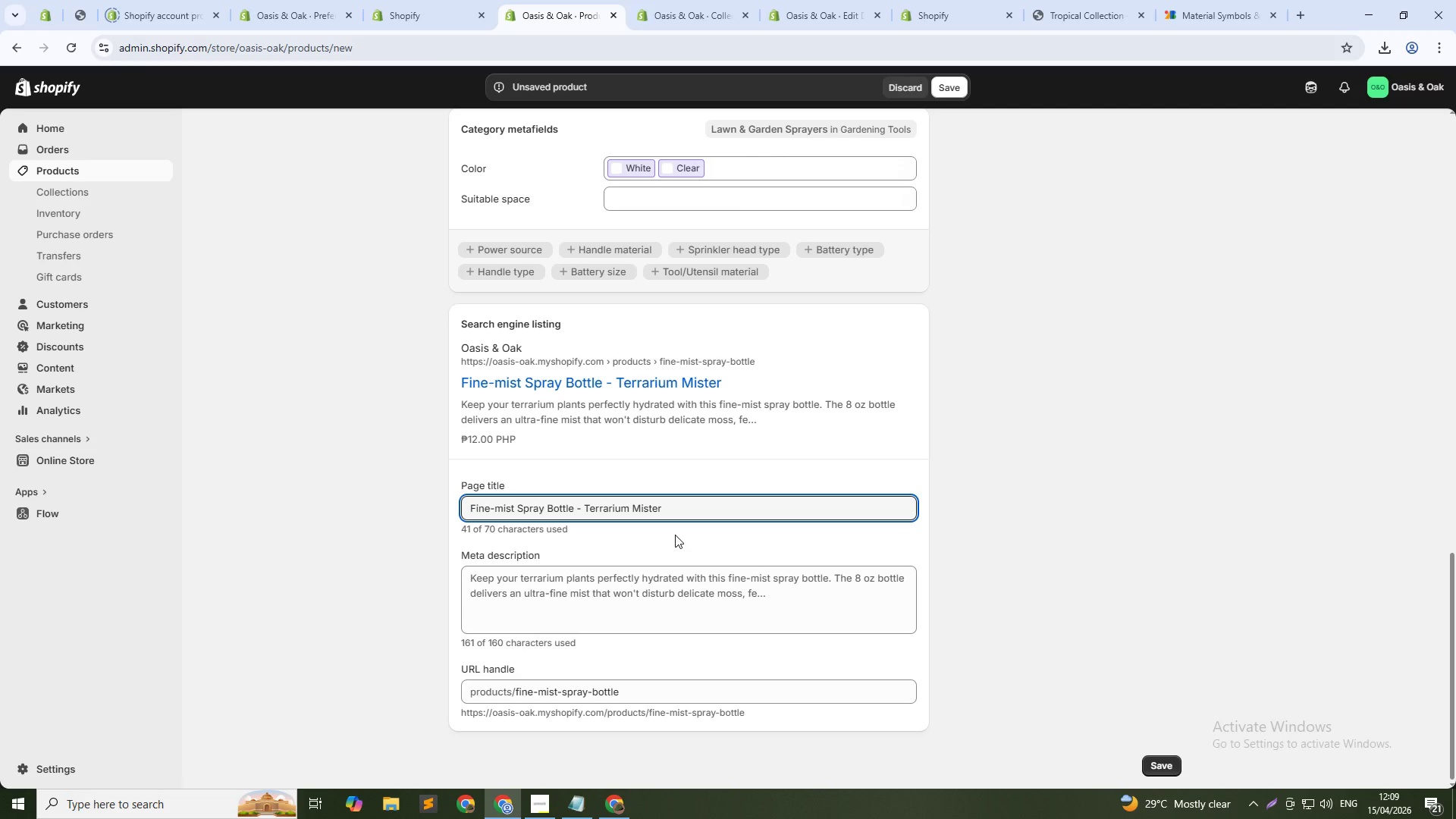 
key(Backspace)
type(for)
 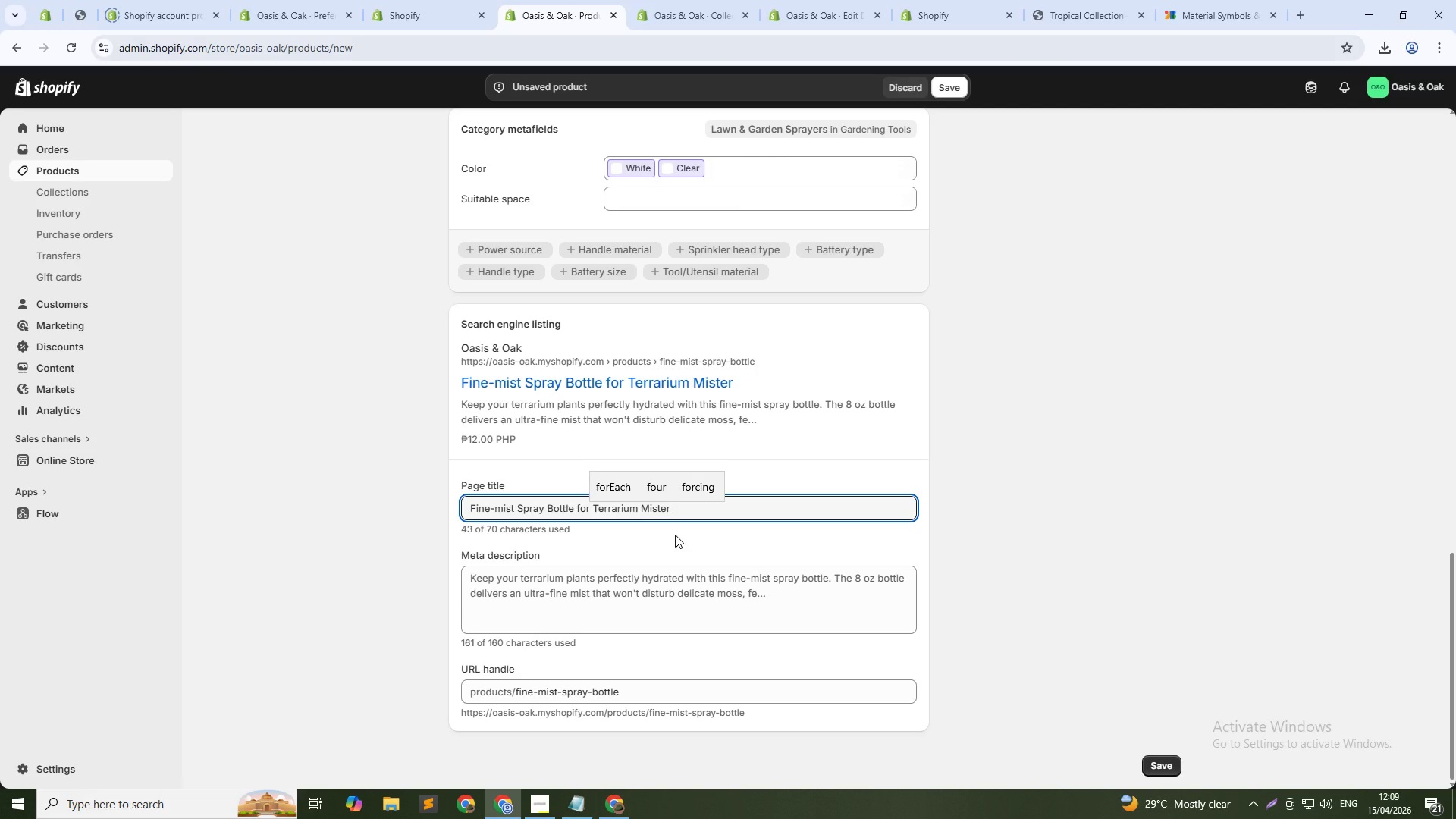 
key(ArrowRight)
 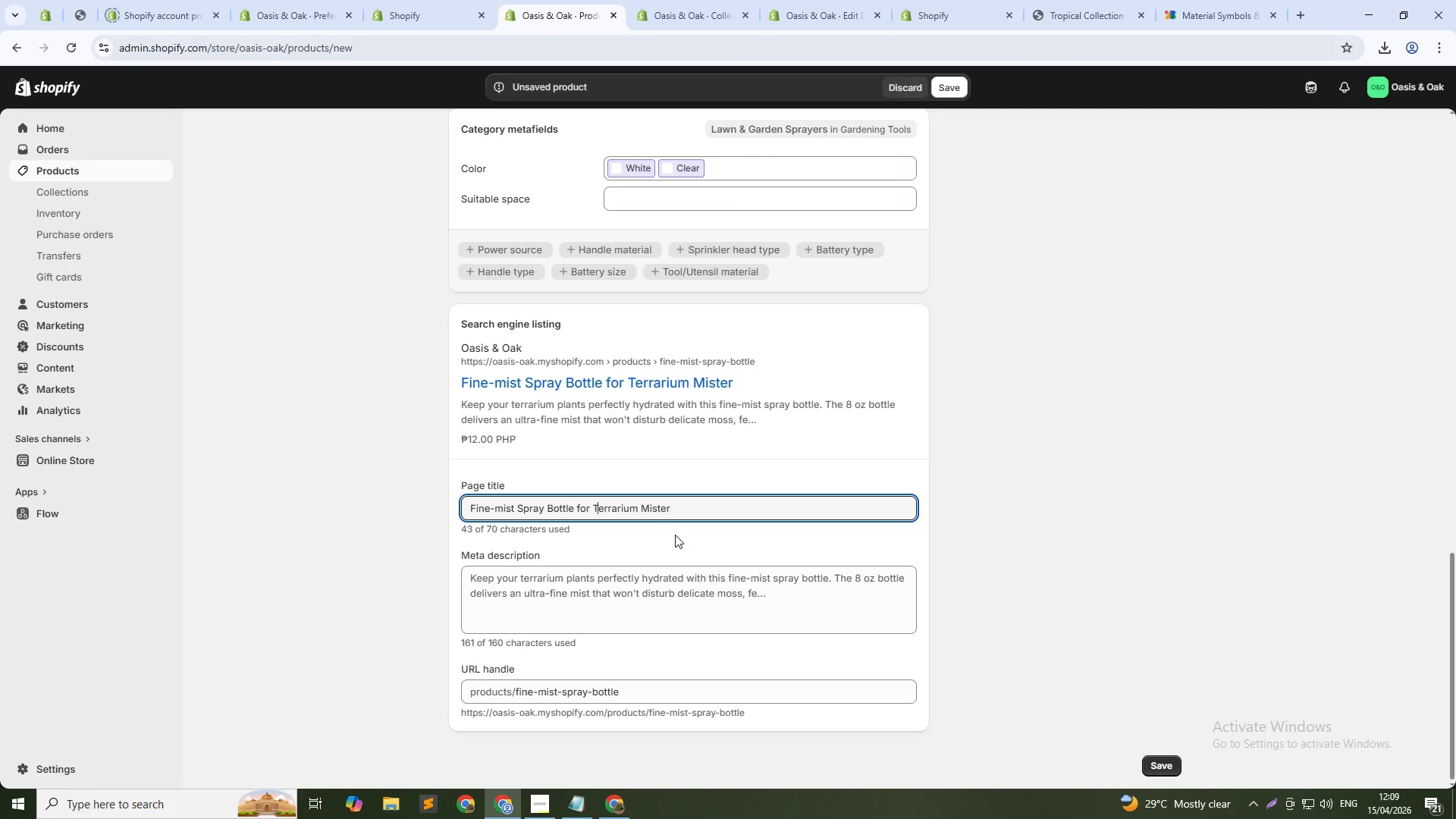 
key(ArrowRight)
 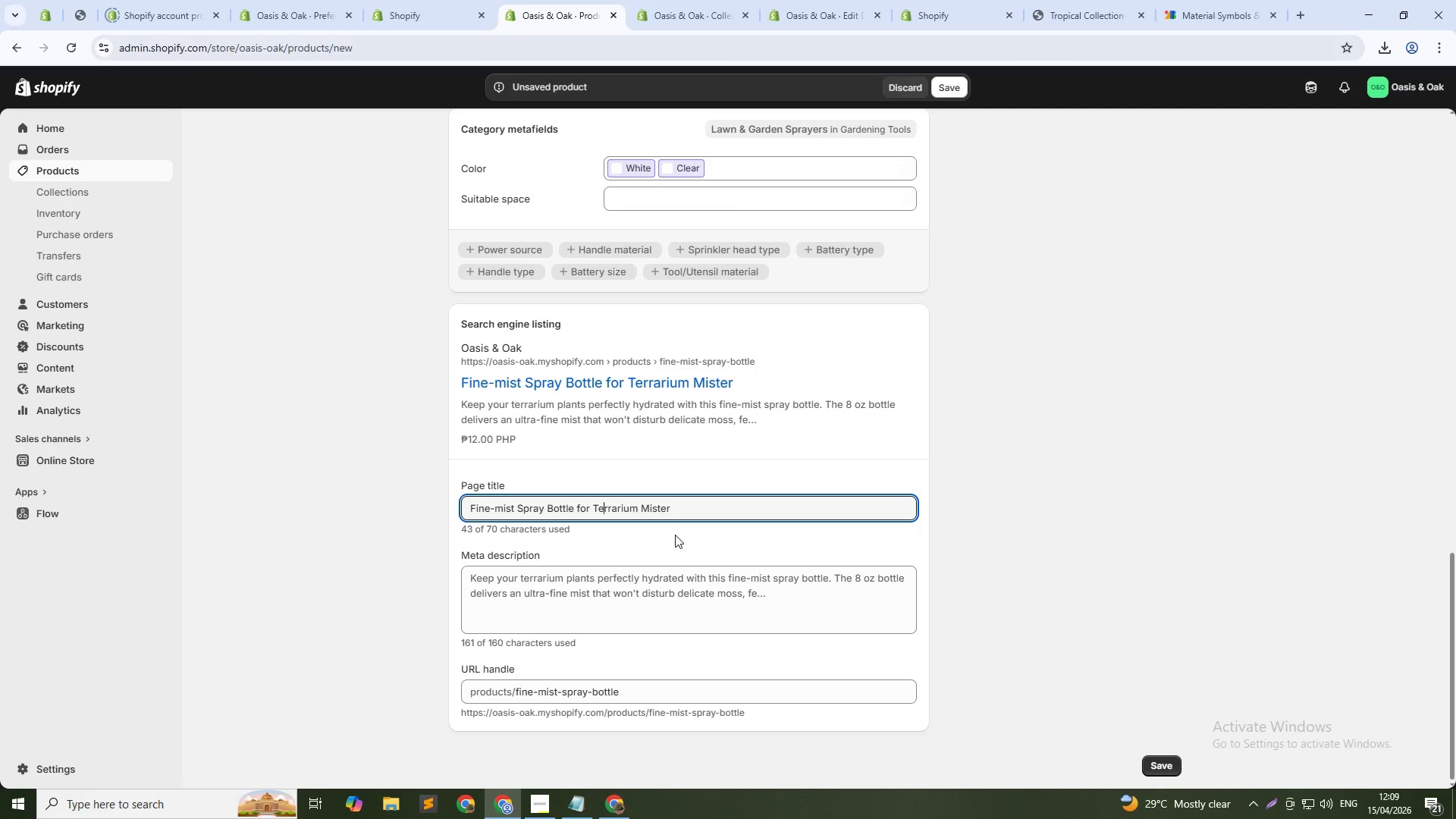 
key(ArrowRight)
 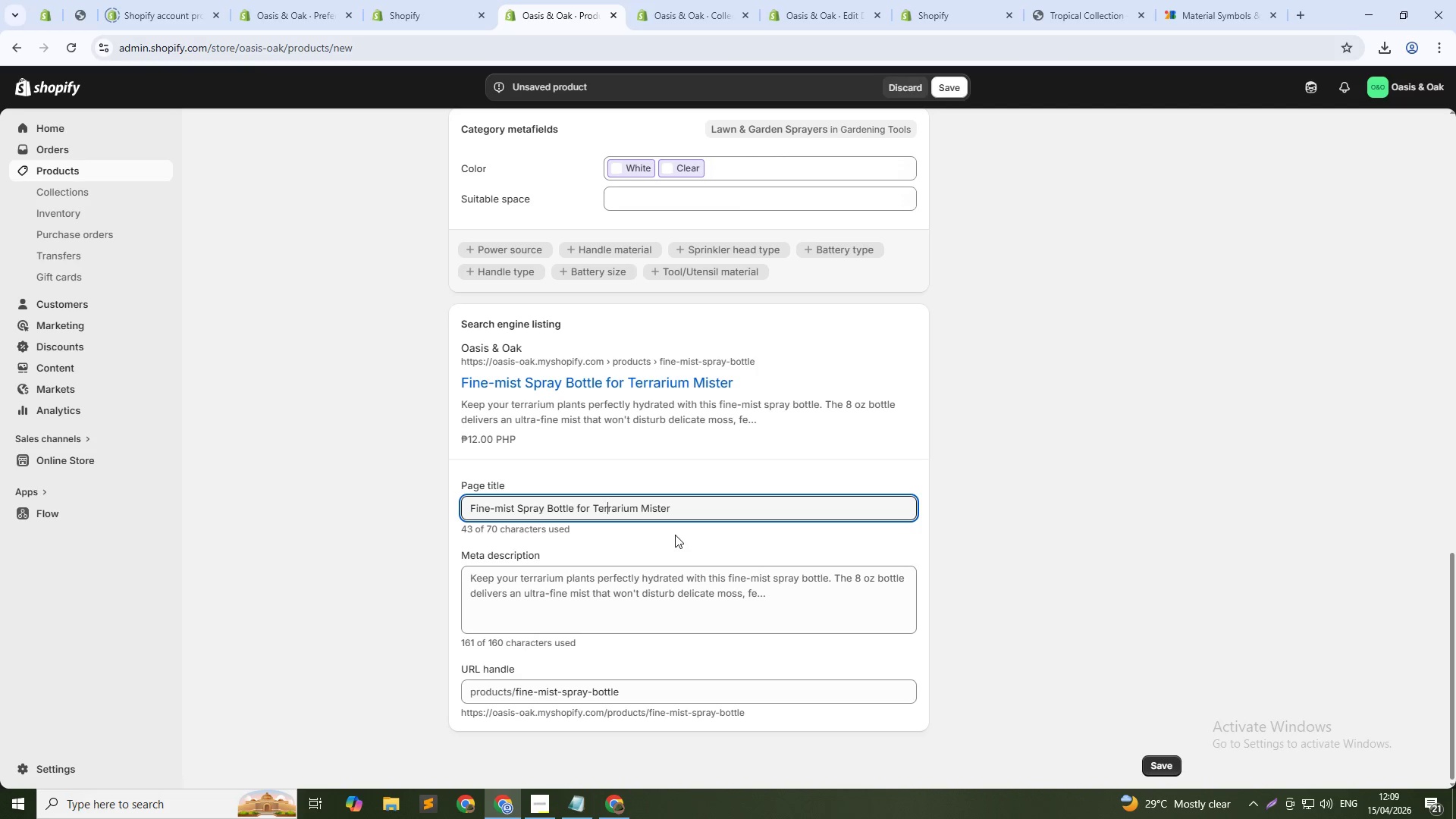 
key(ArrowRight)
 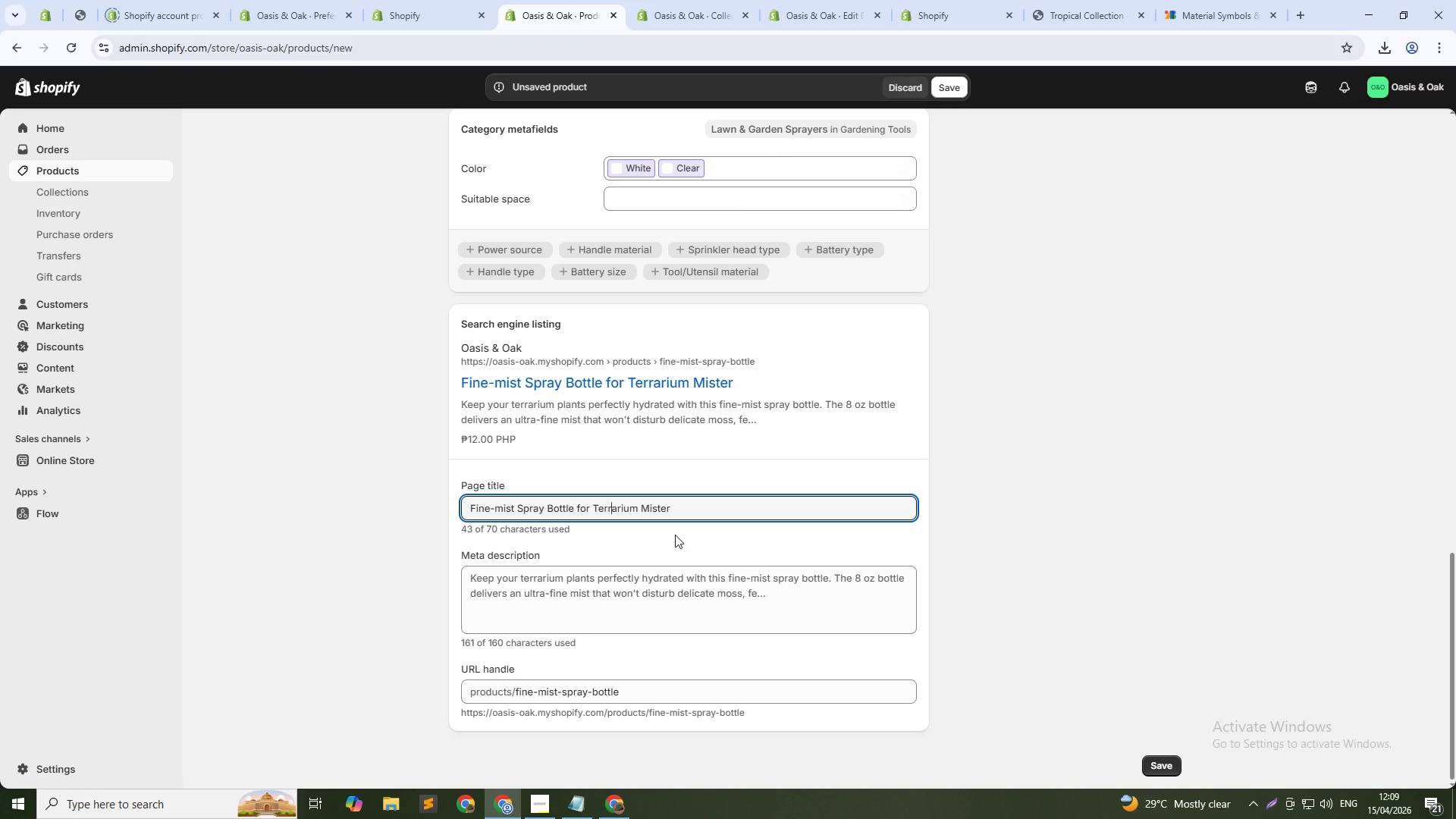 
key(ArrowRight)
 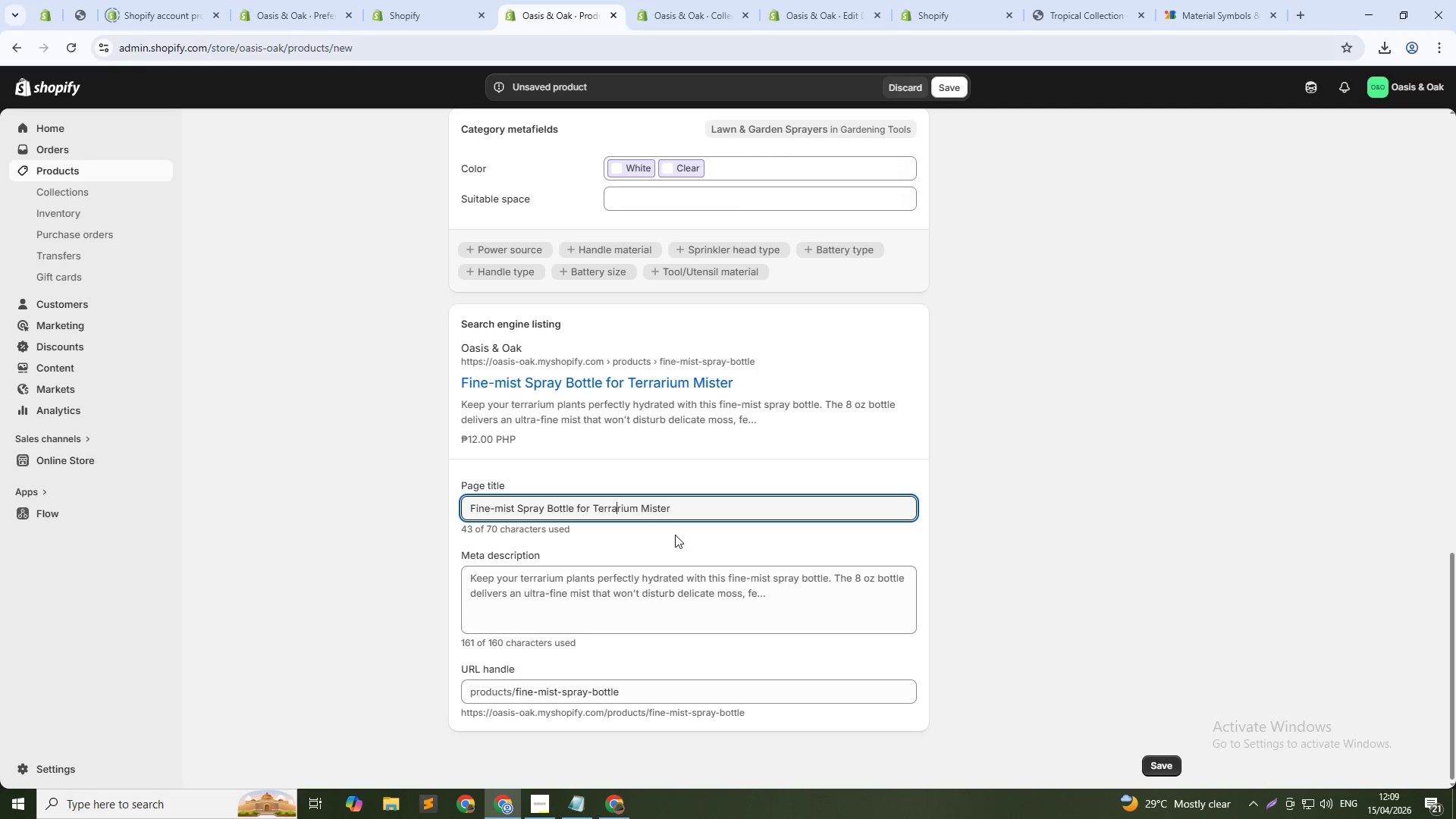 
key(ArrowRight)
 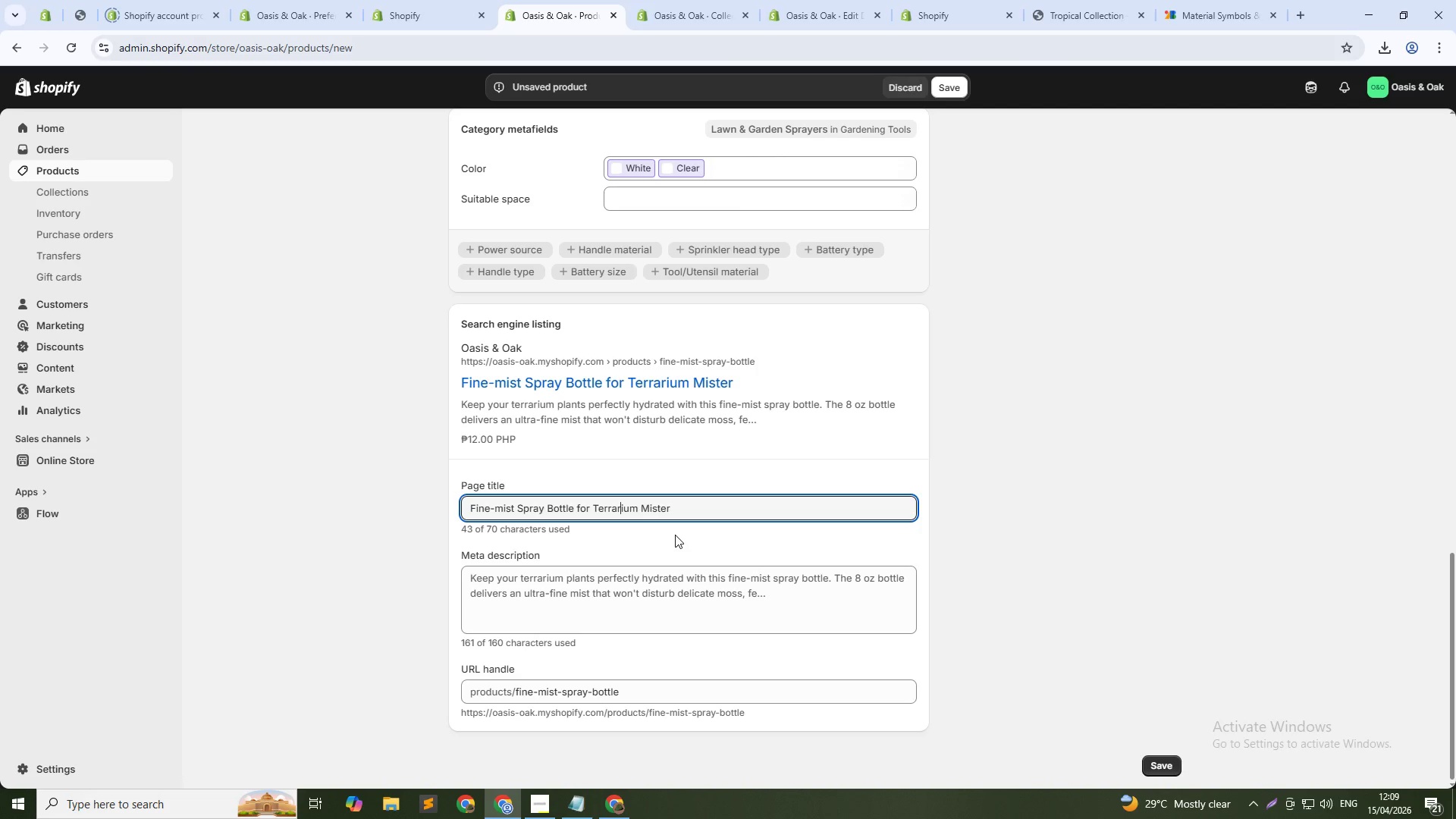 
key(ArrowRight)
 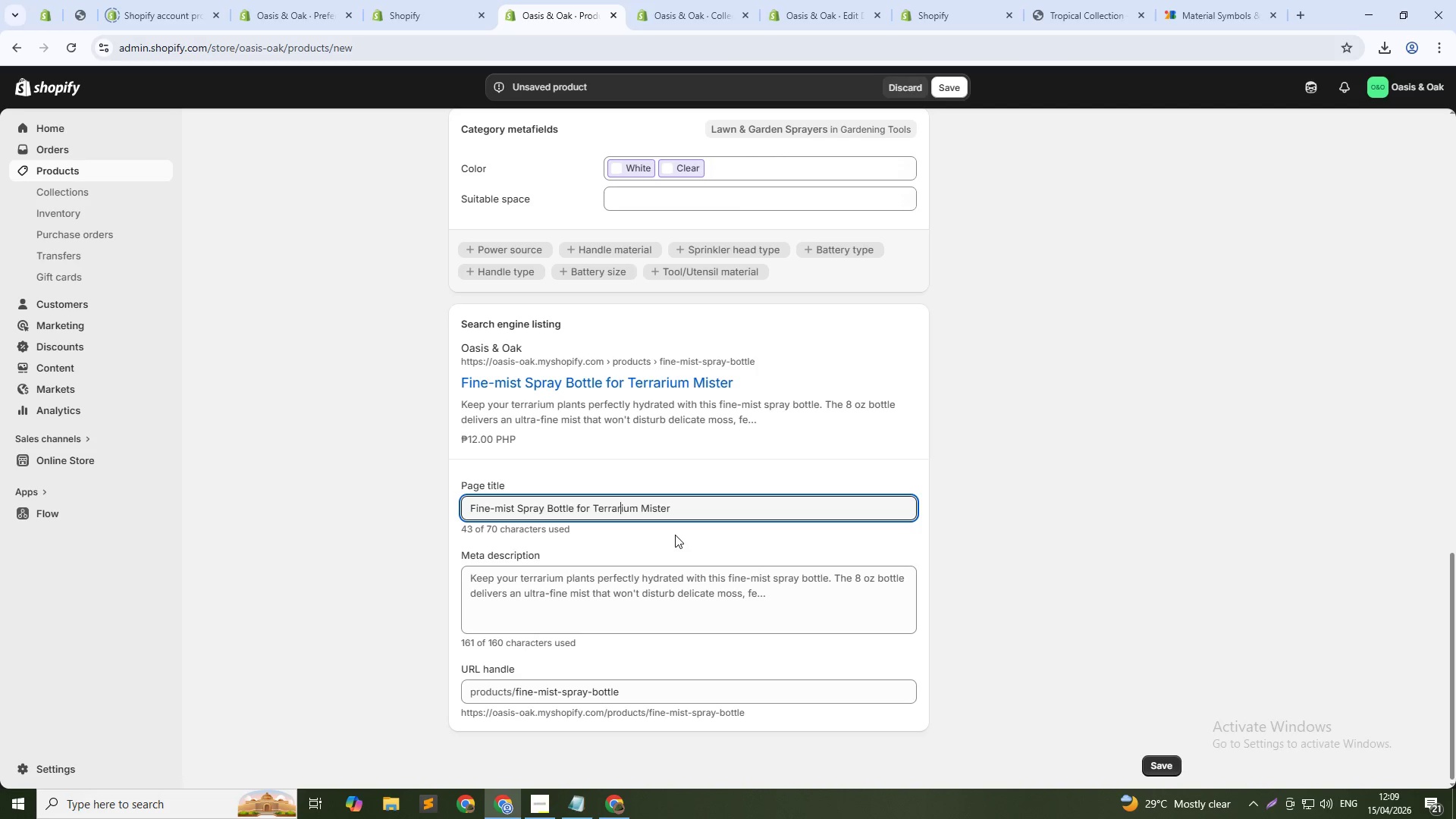 
key(ArrowRight)
 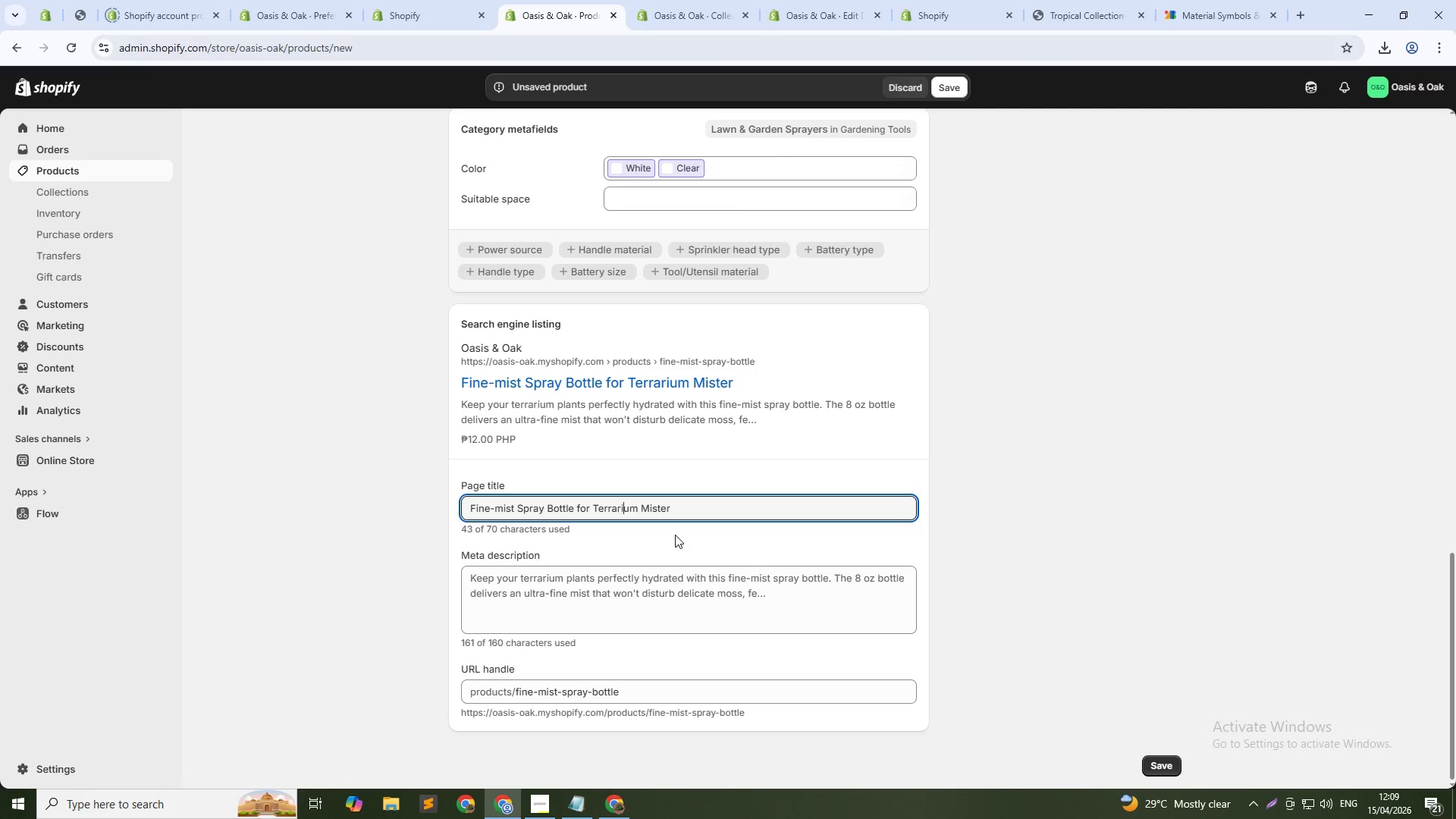 
key(ArrowRight)
 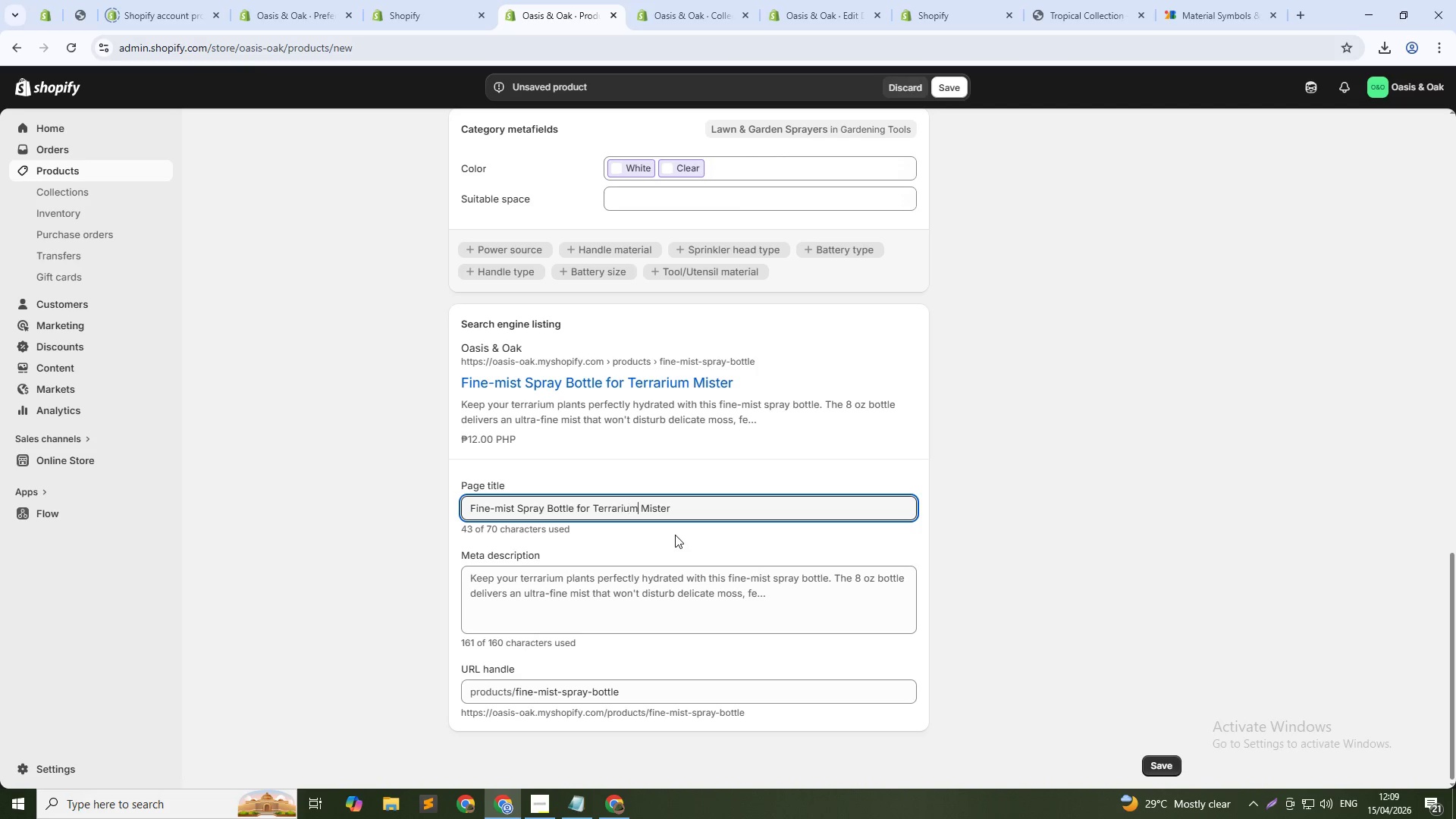 
key(ArrowRight)
 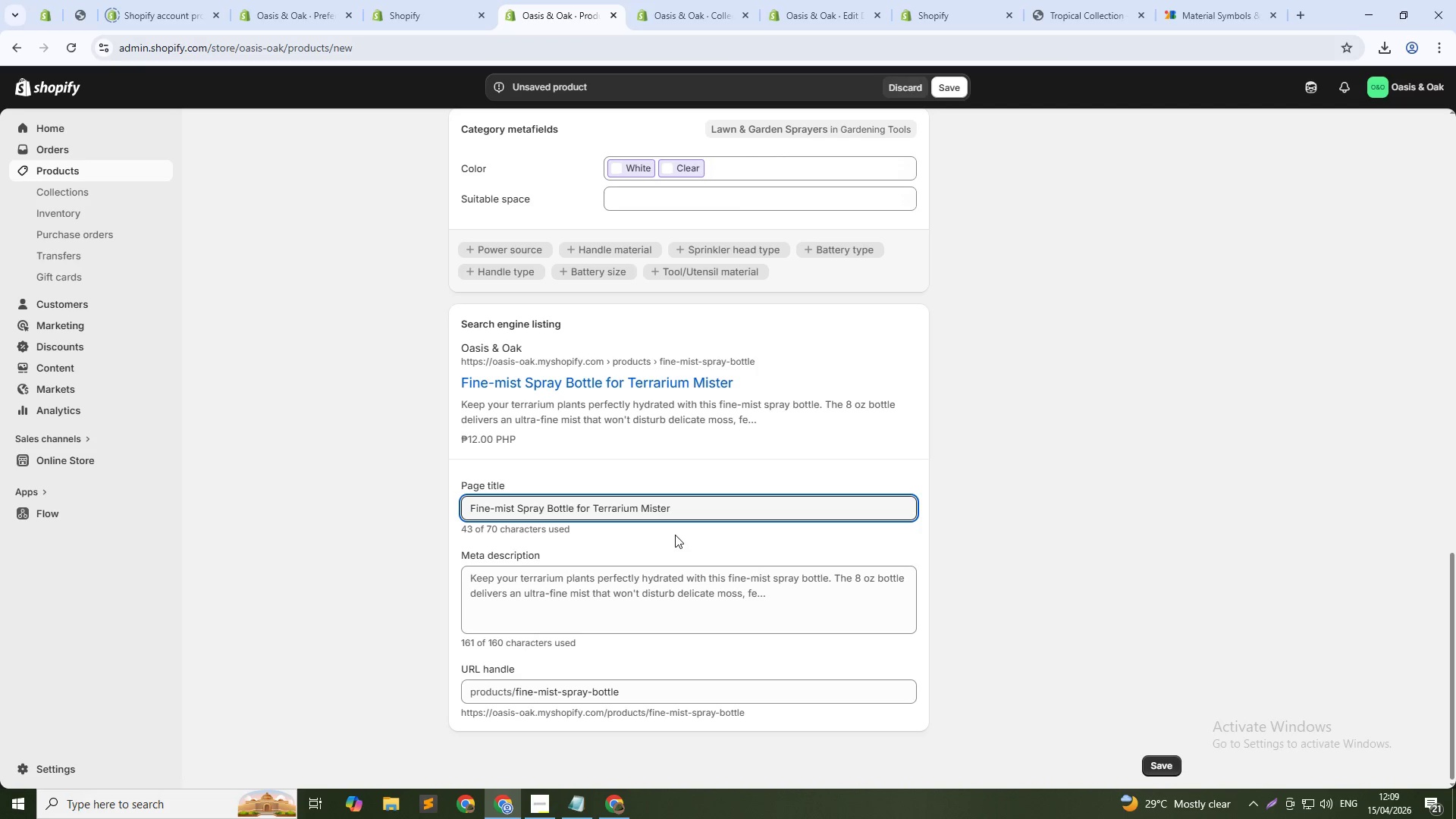 
key(S)
 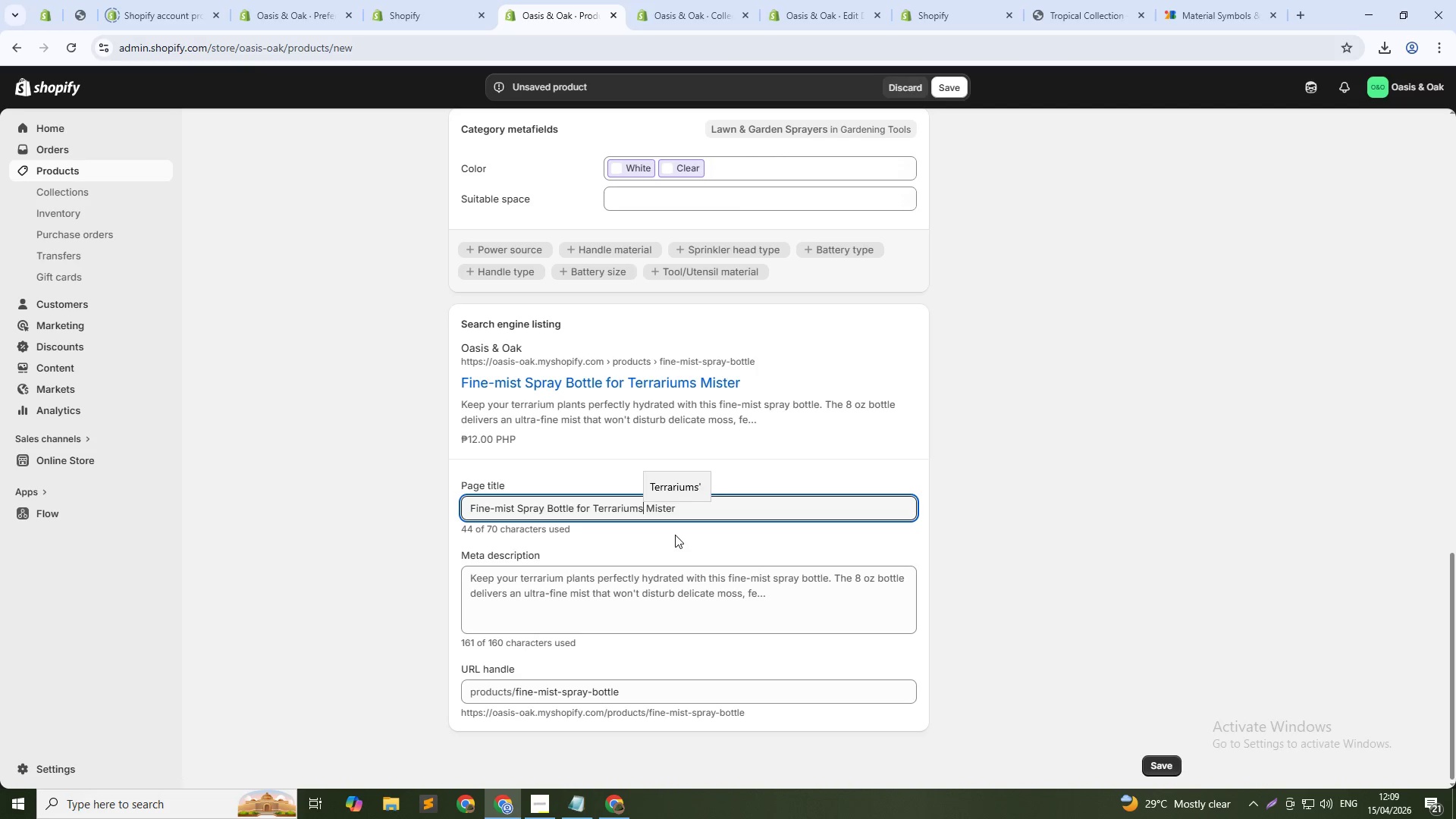 
key(Shift+ArrowRight)
 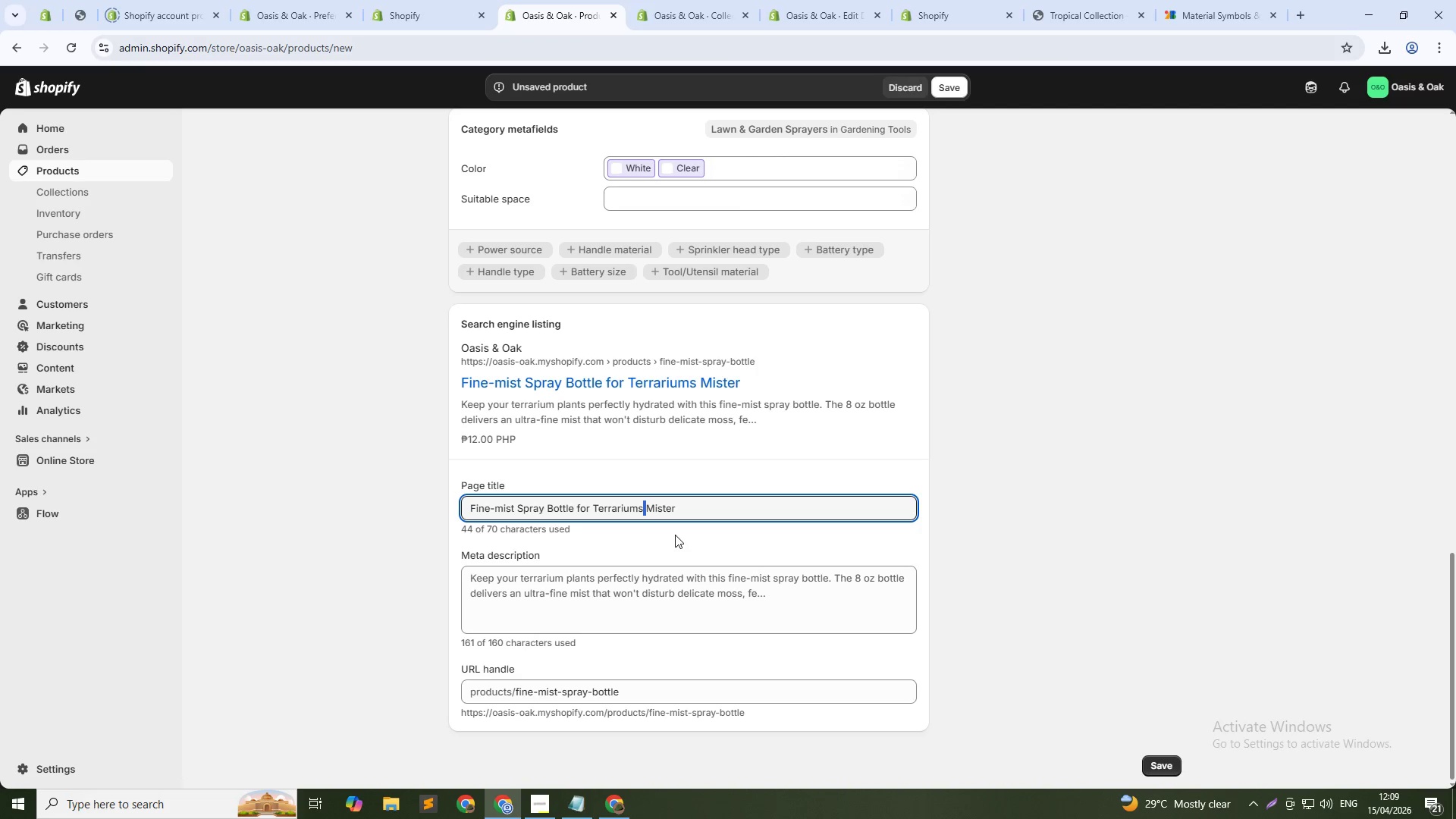 
key(Shift+ArrowRight)
 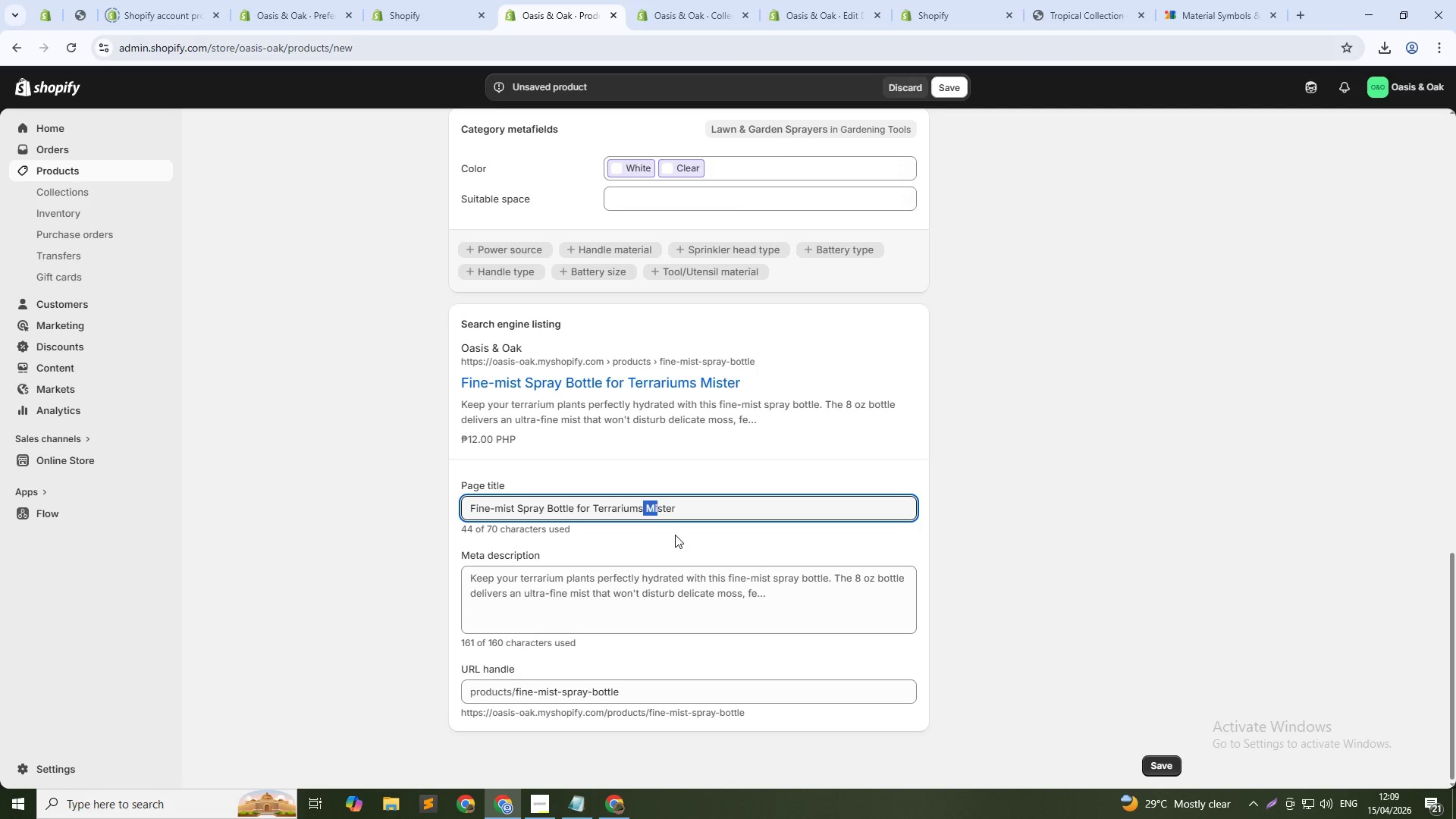 
key(Shift+ArrowRight)
 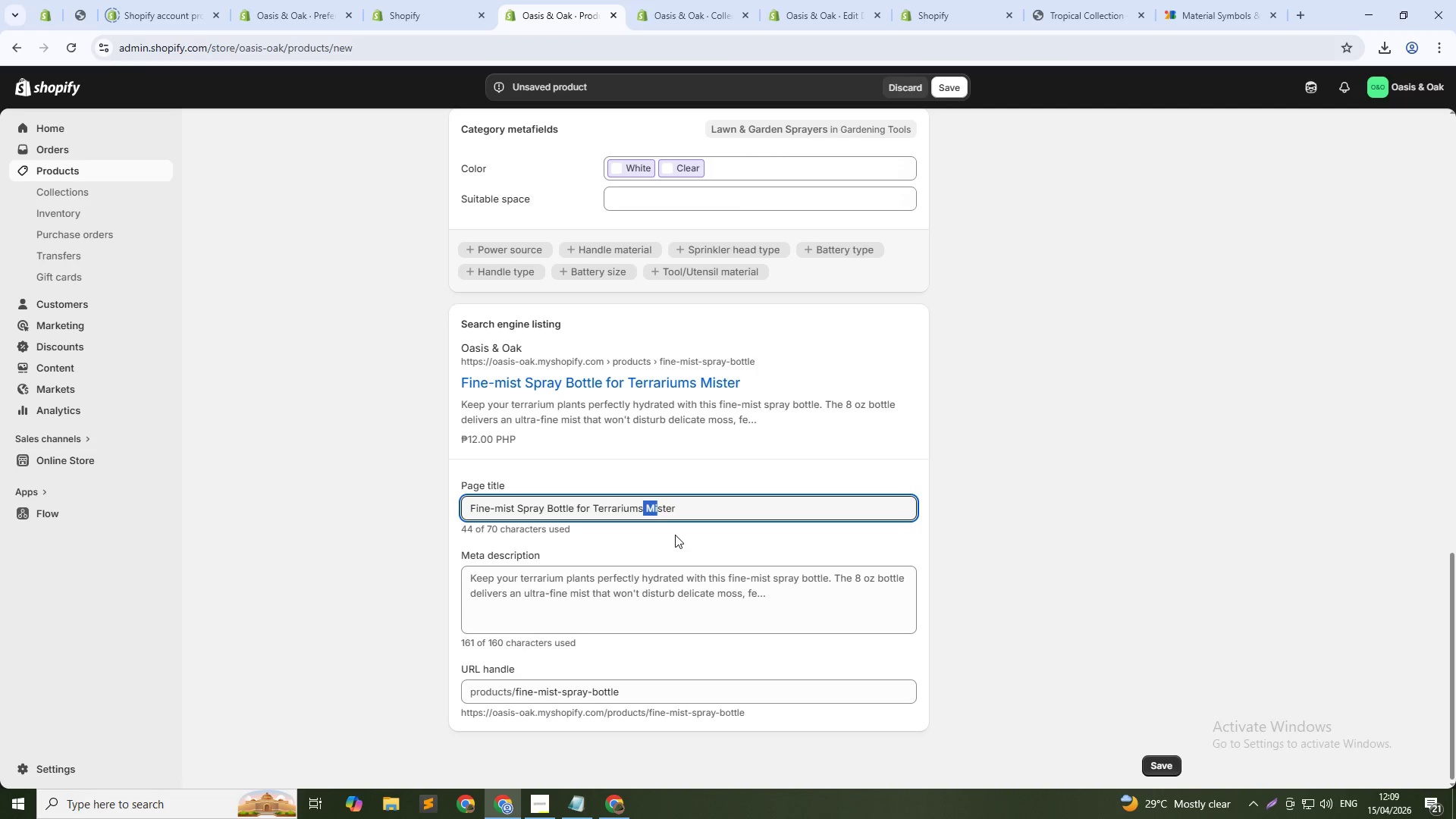 
key(Shift+ArrowRight)
 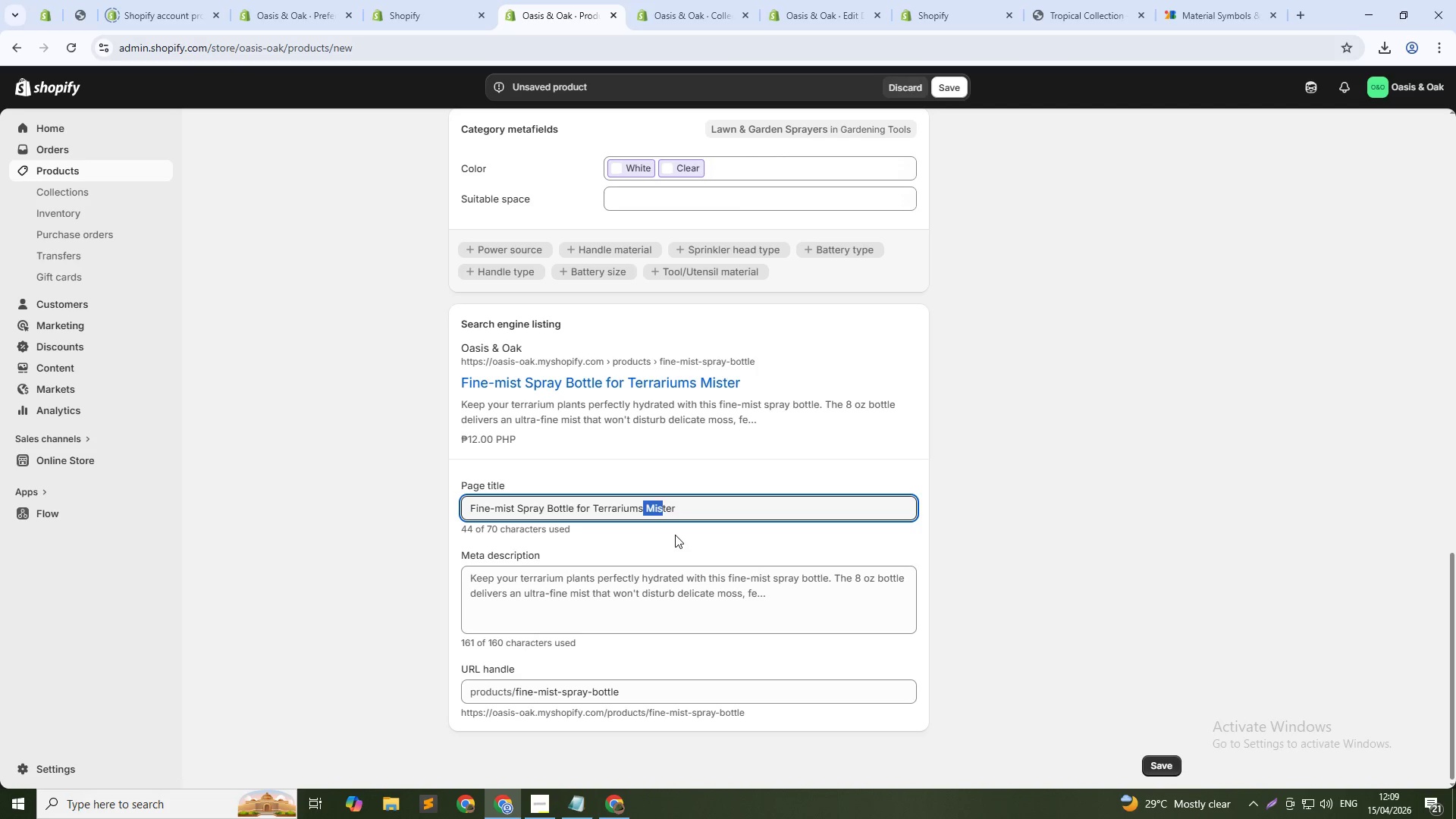 
key(Shift+ArrowRight)
 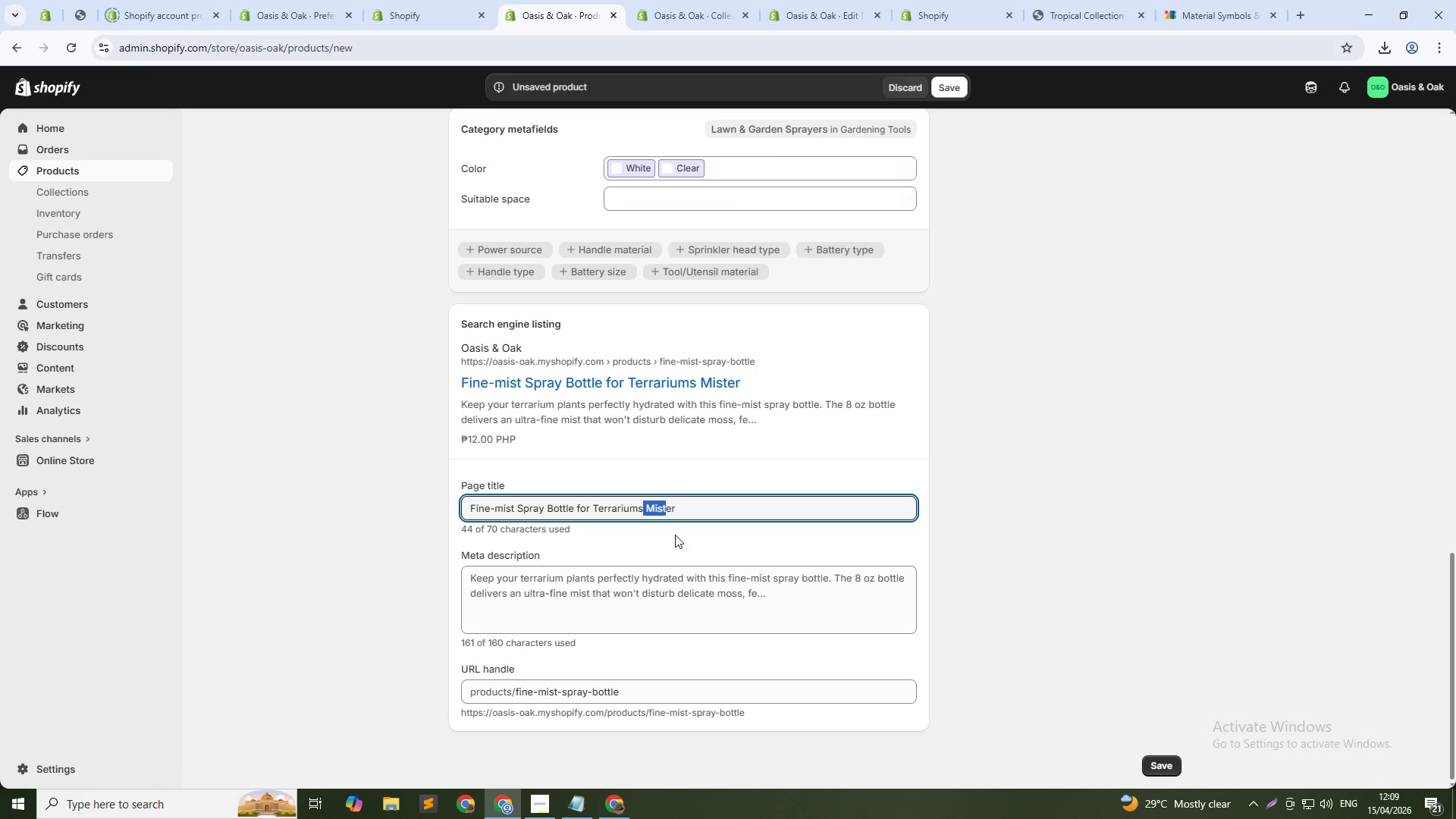 
key(Shift+ArrowRight)
 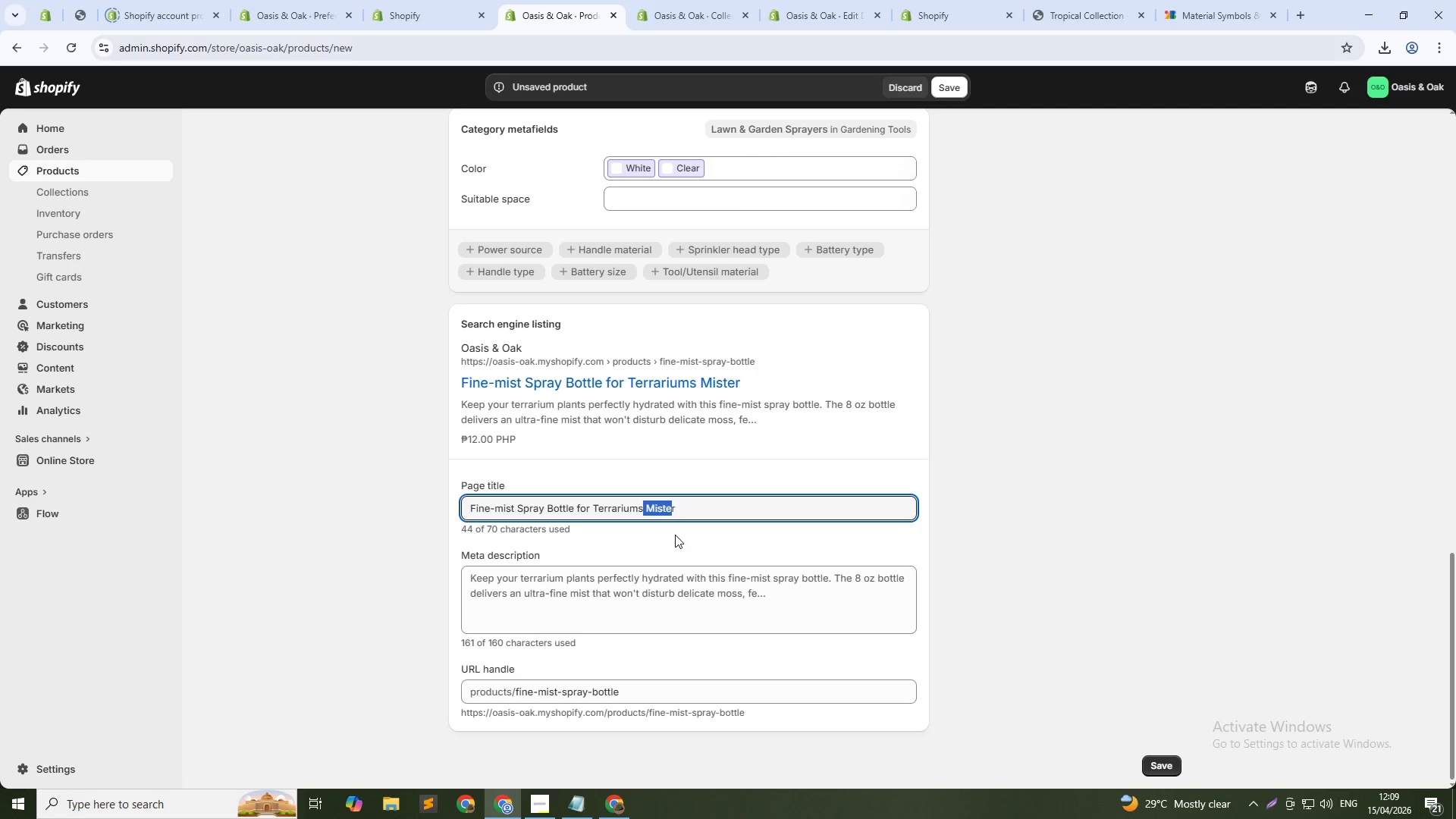 
key(Shift+ArrowDown)
 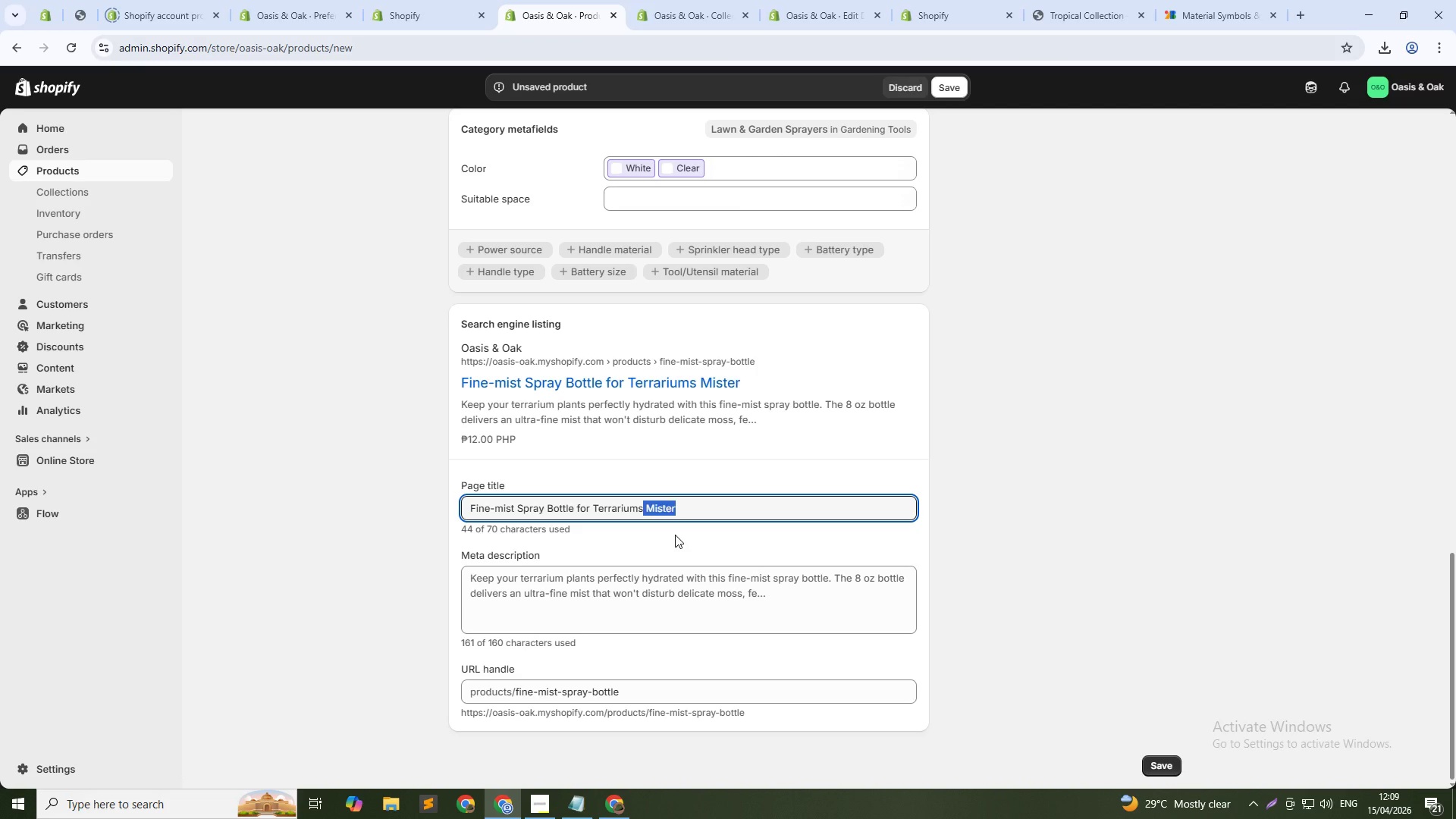 
key(Shift+Backspace)
 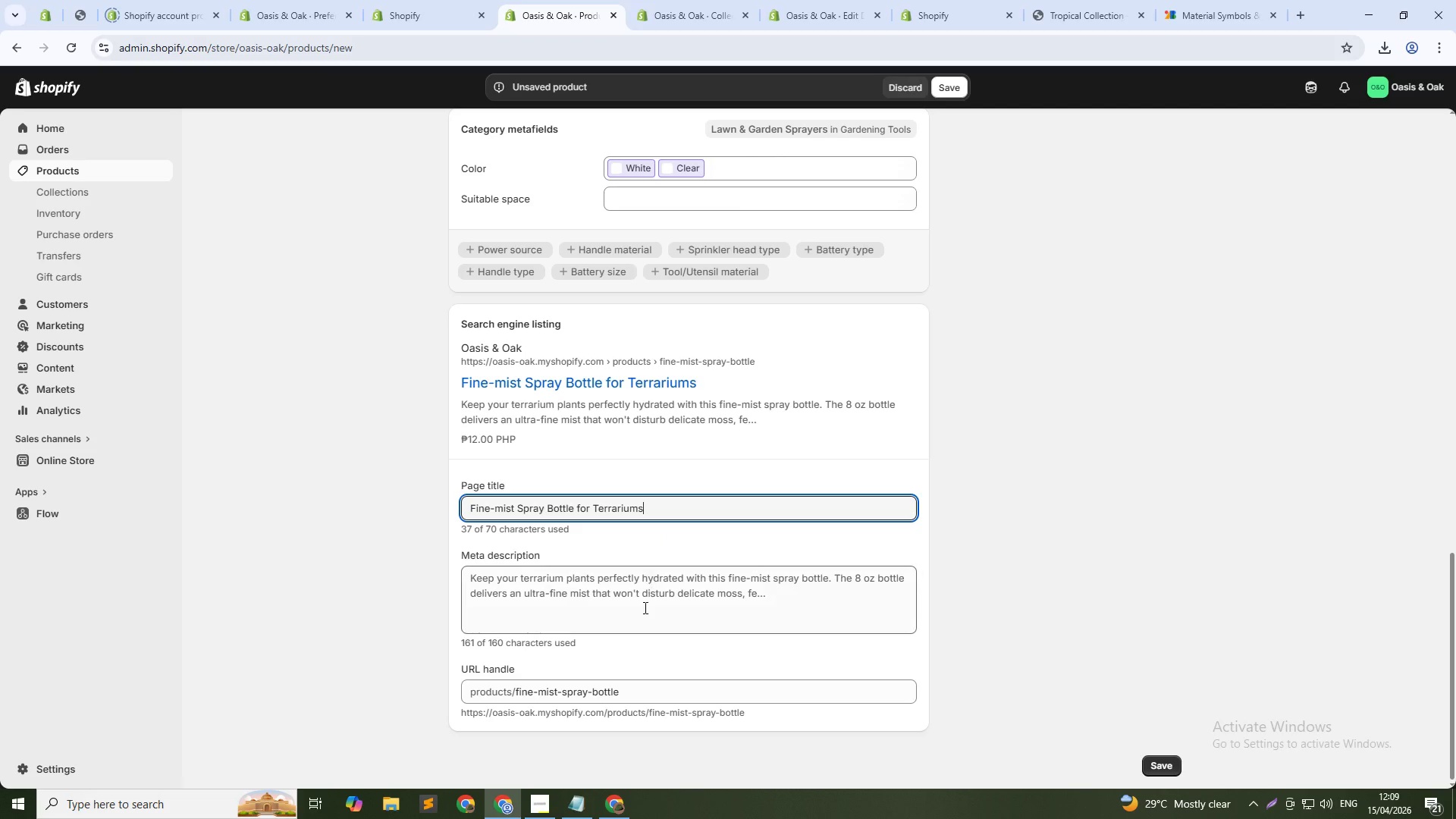 
left_click([662, 601])
 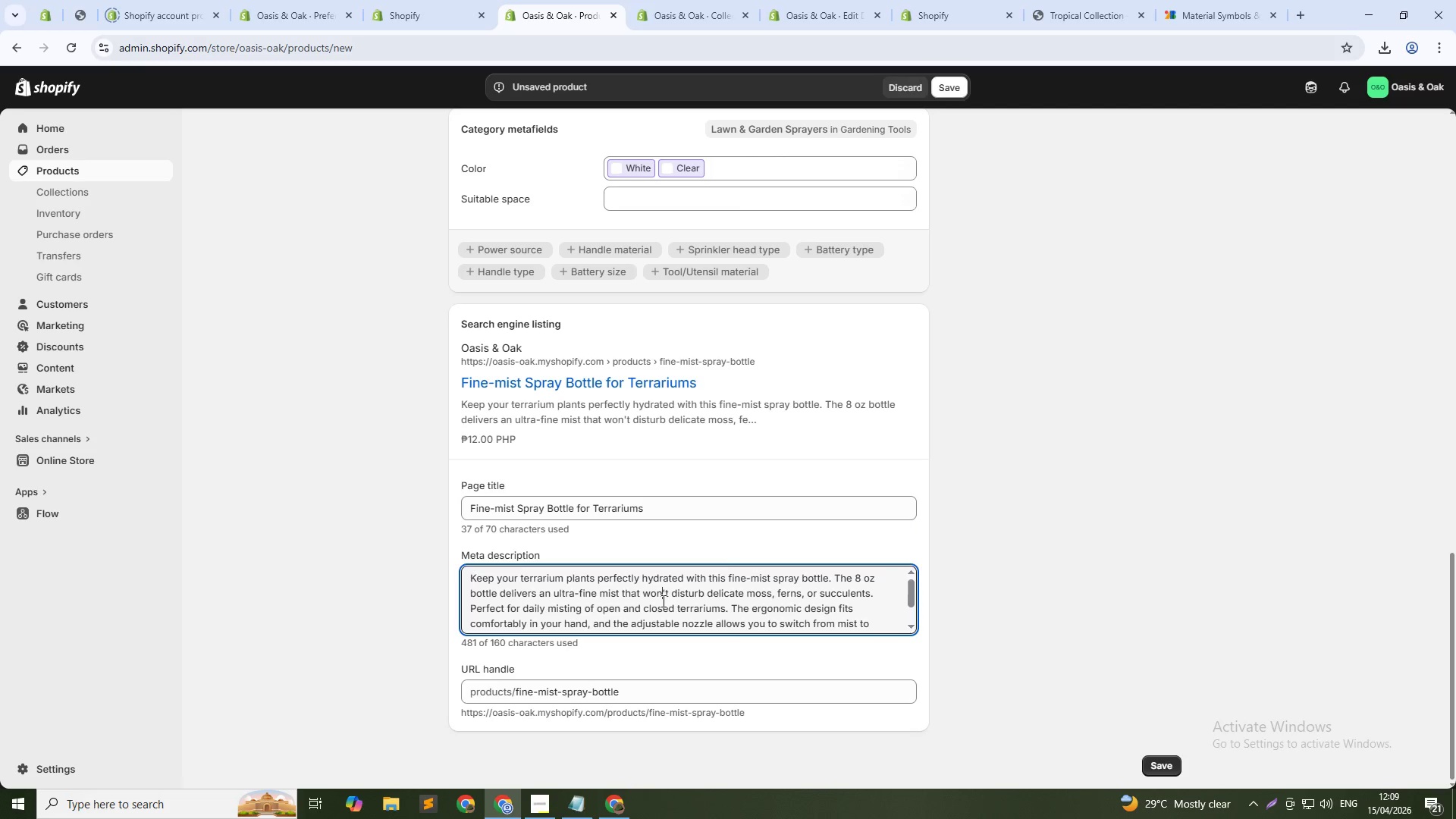 
key(Control+A)
 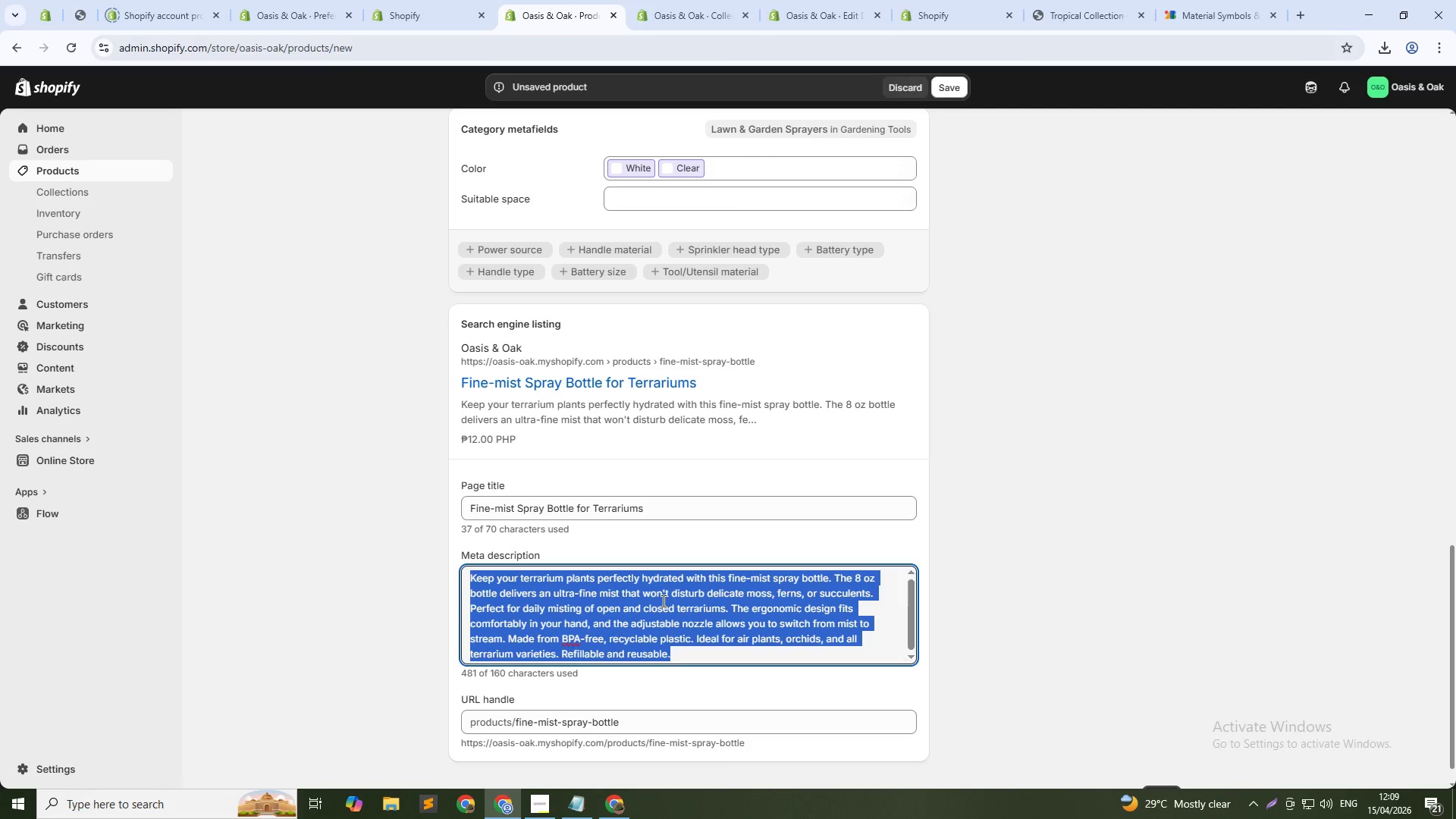 
type(Gentle fine-mist spray bottle for terrariums, moss, and air plants. 8 oz, BPA-free, adjustable nozzle. Shop plant care essentials today.)
 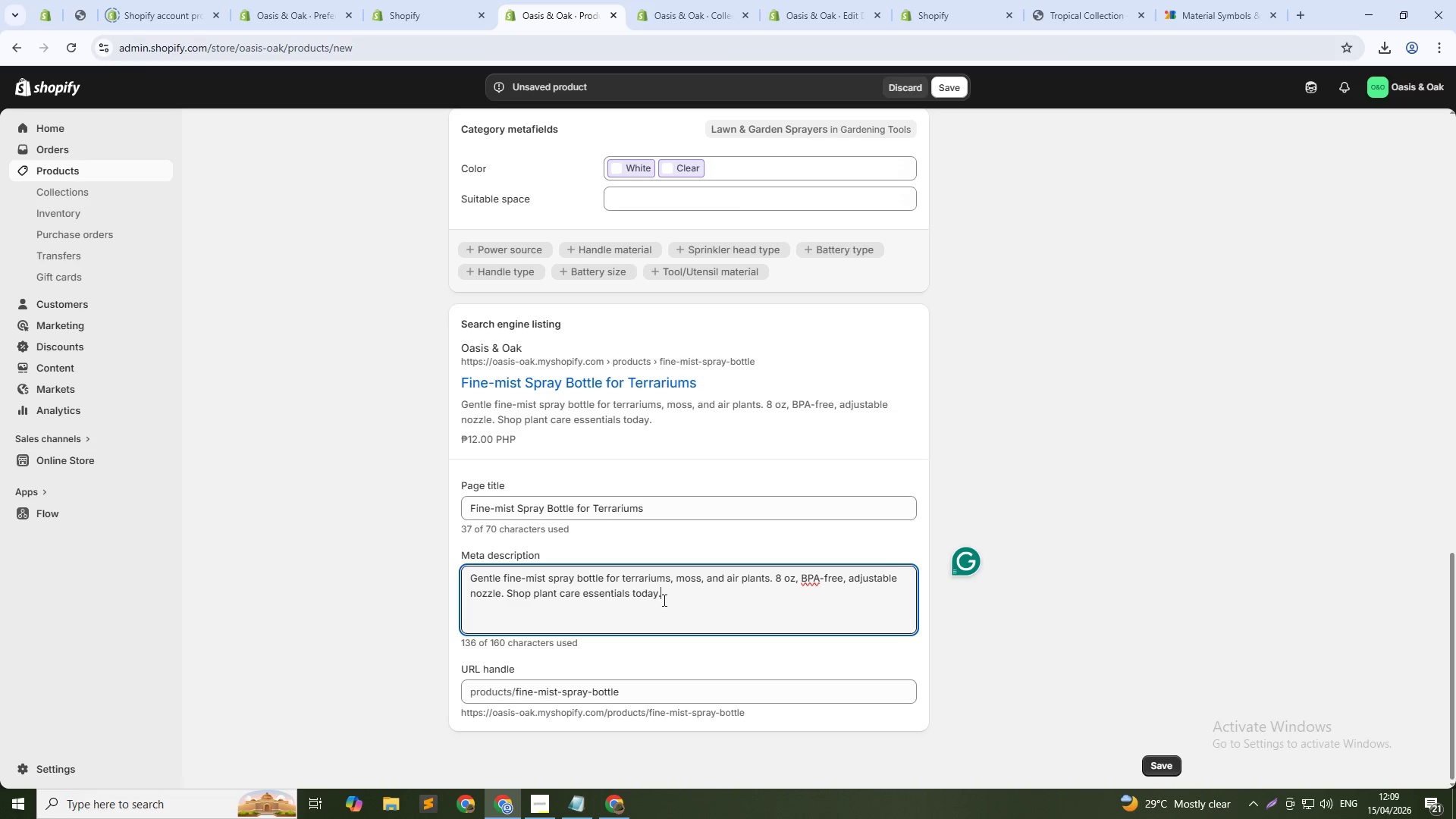 
left_click([952, 83])
 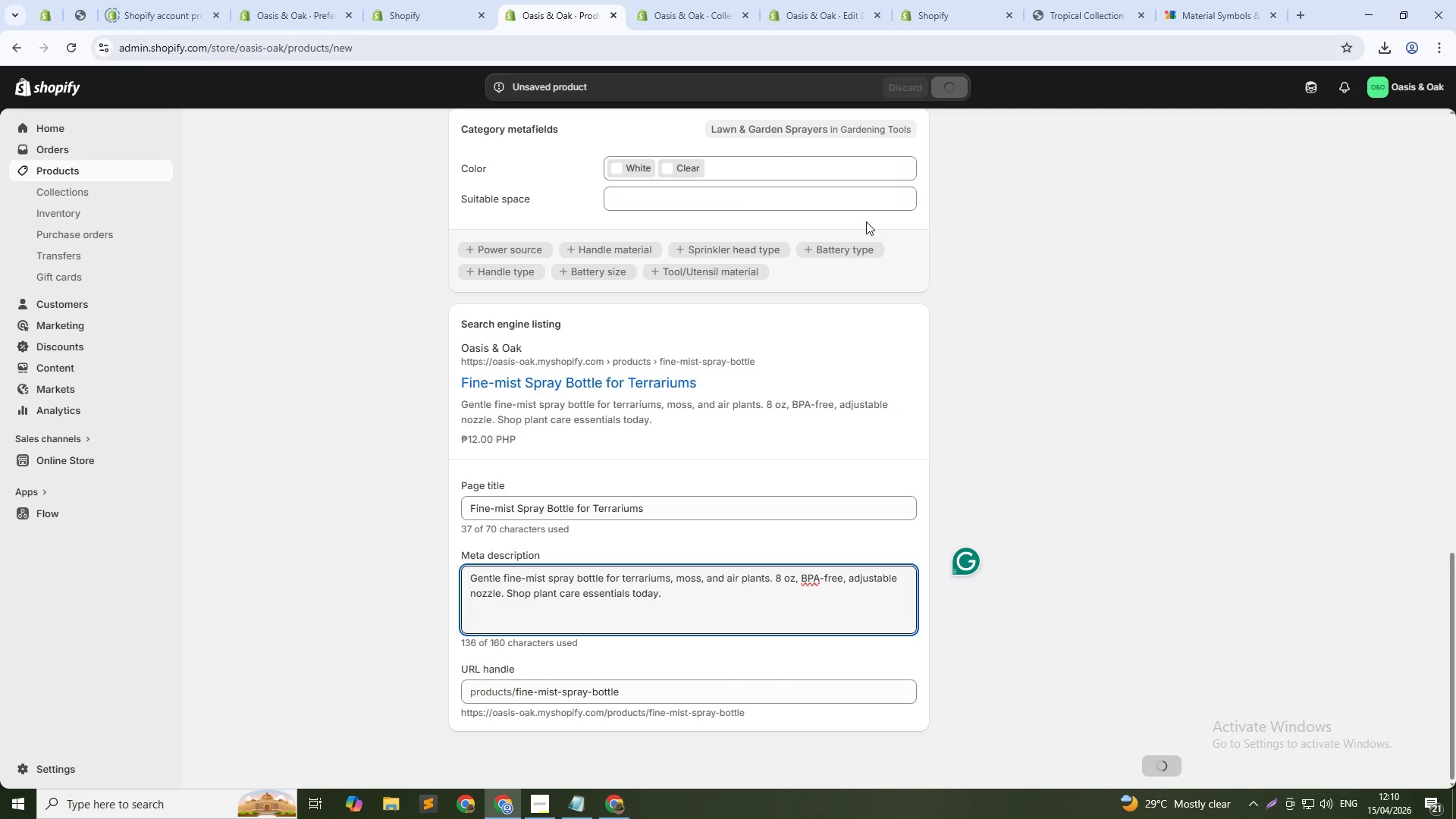 
wait(9.2)
 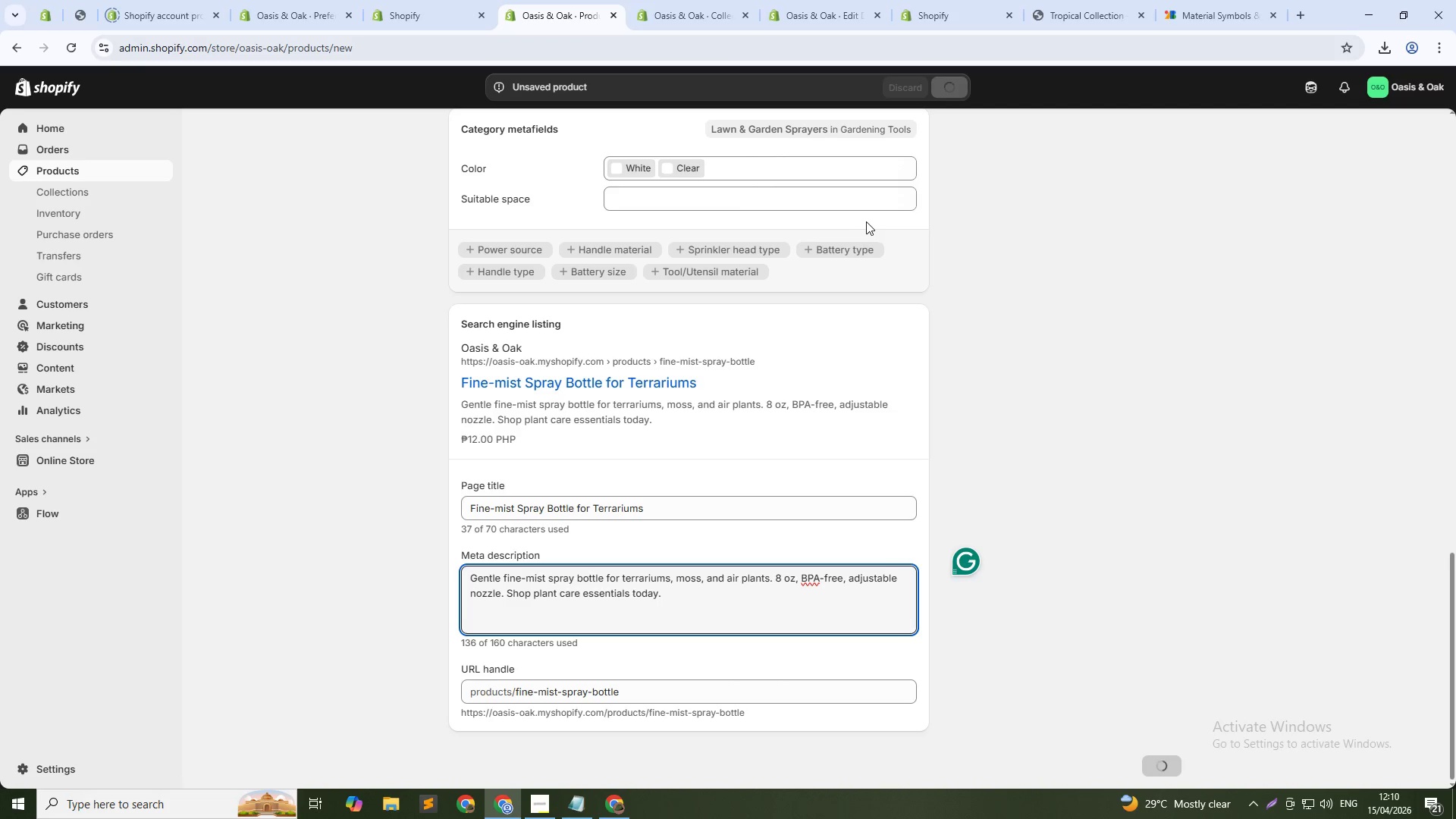 
scroll: coordinate [422, 170], scroll_direction: up, amount: 3.0
 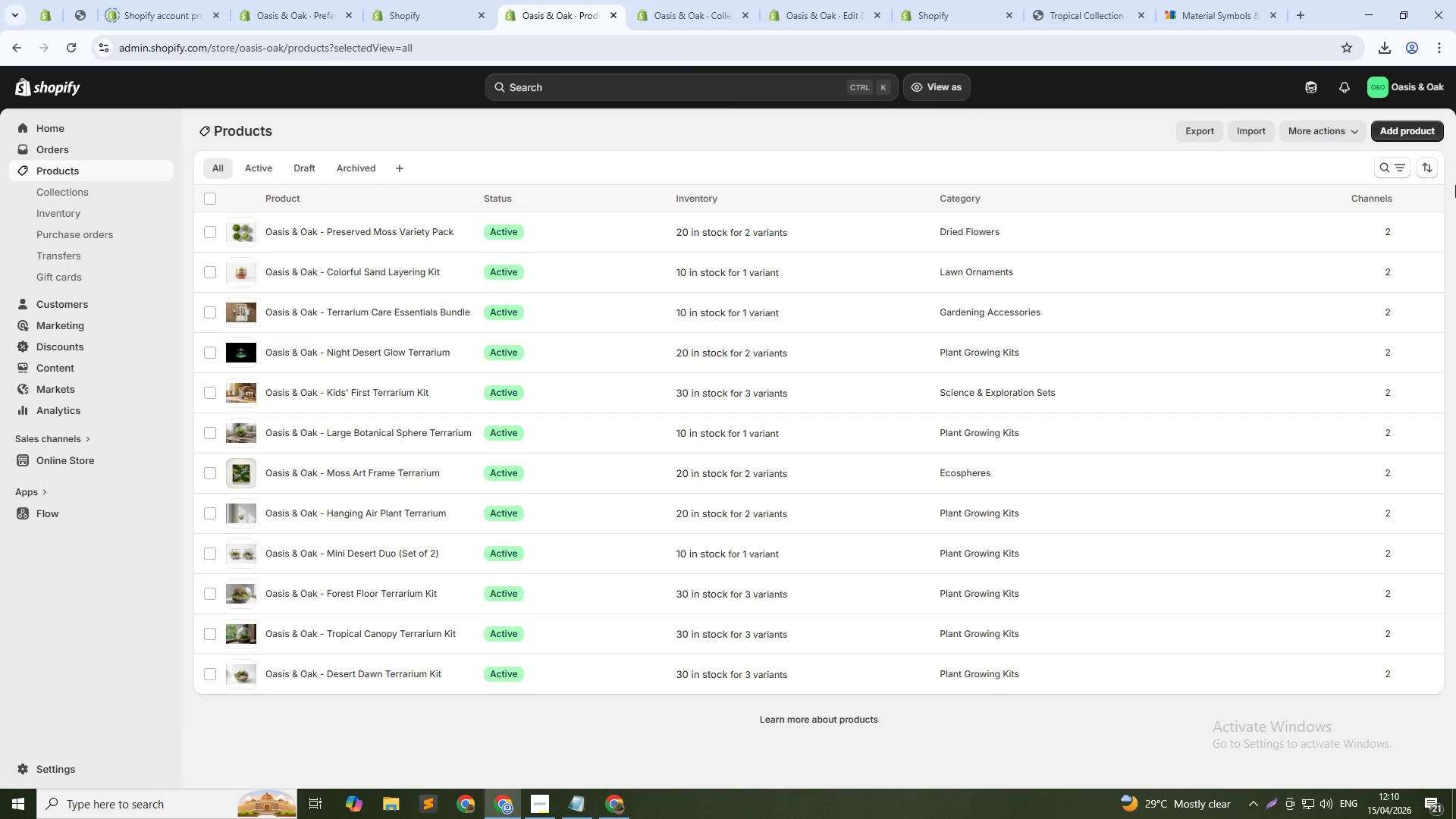 
left_click([1388, 130])
 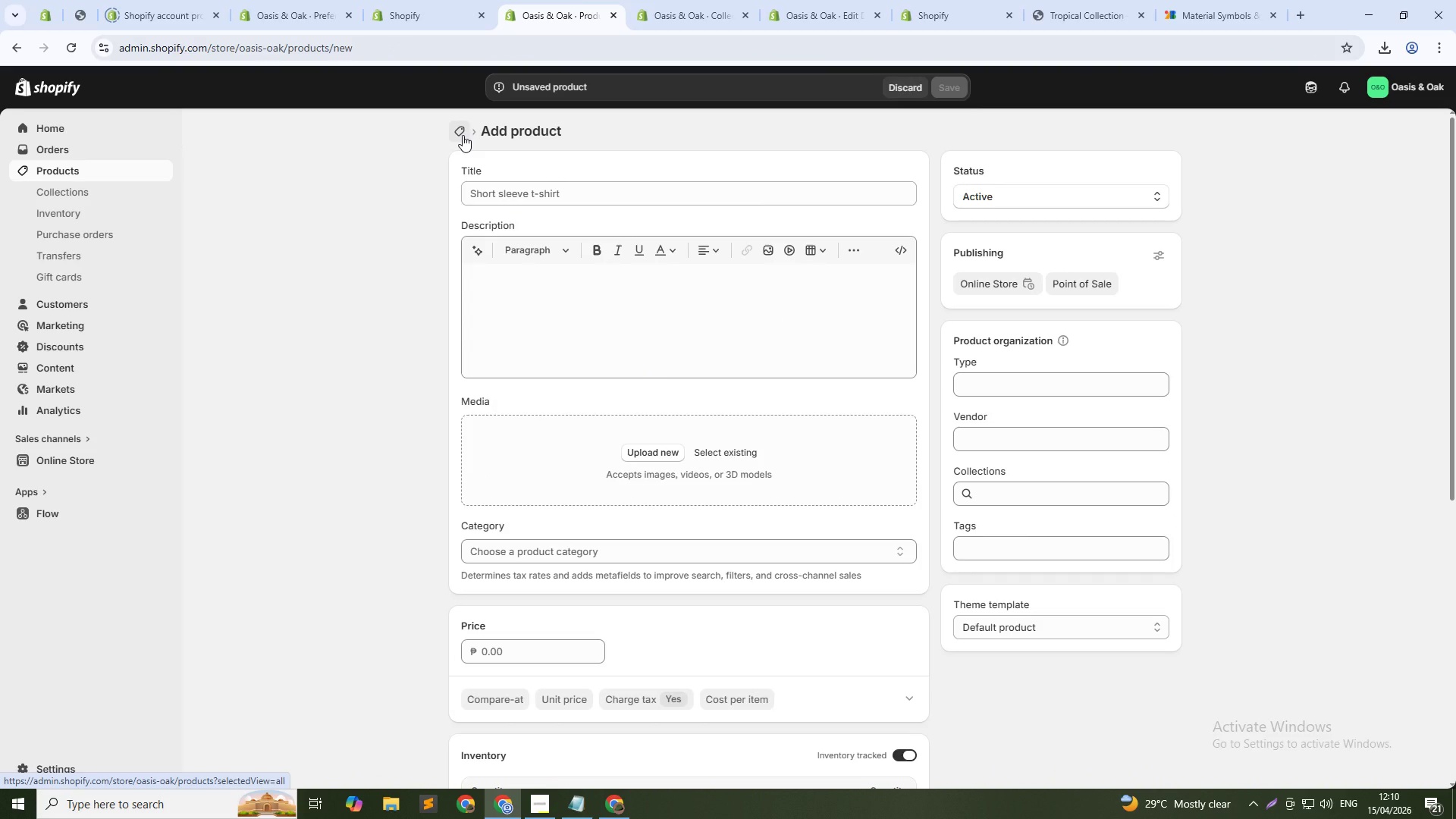 
left_click([463, 135])
 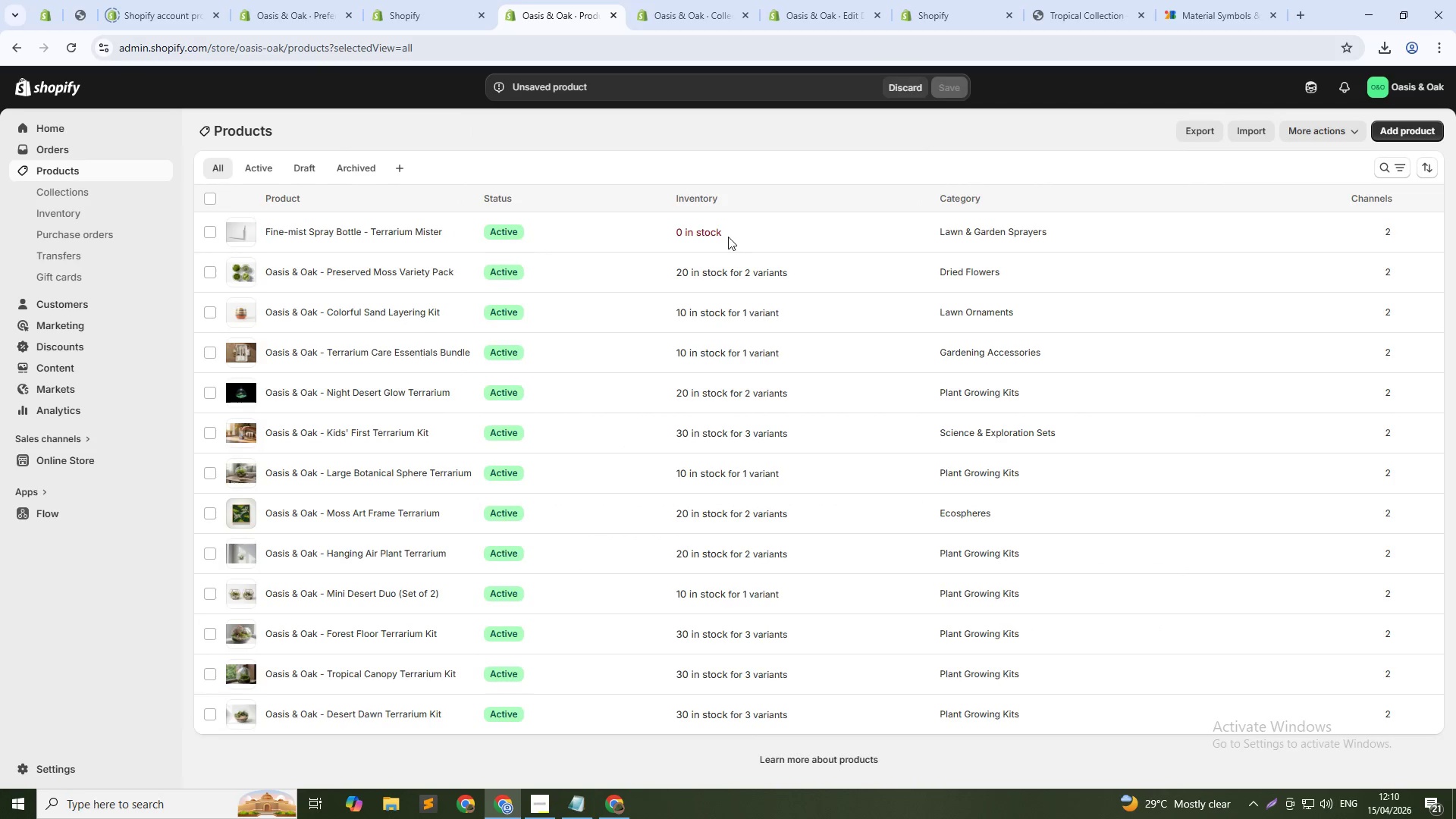 
left_click([711, 230])
 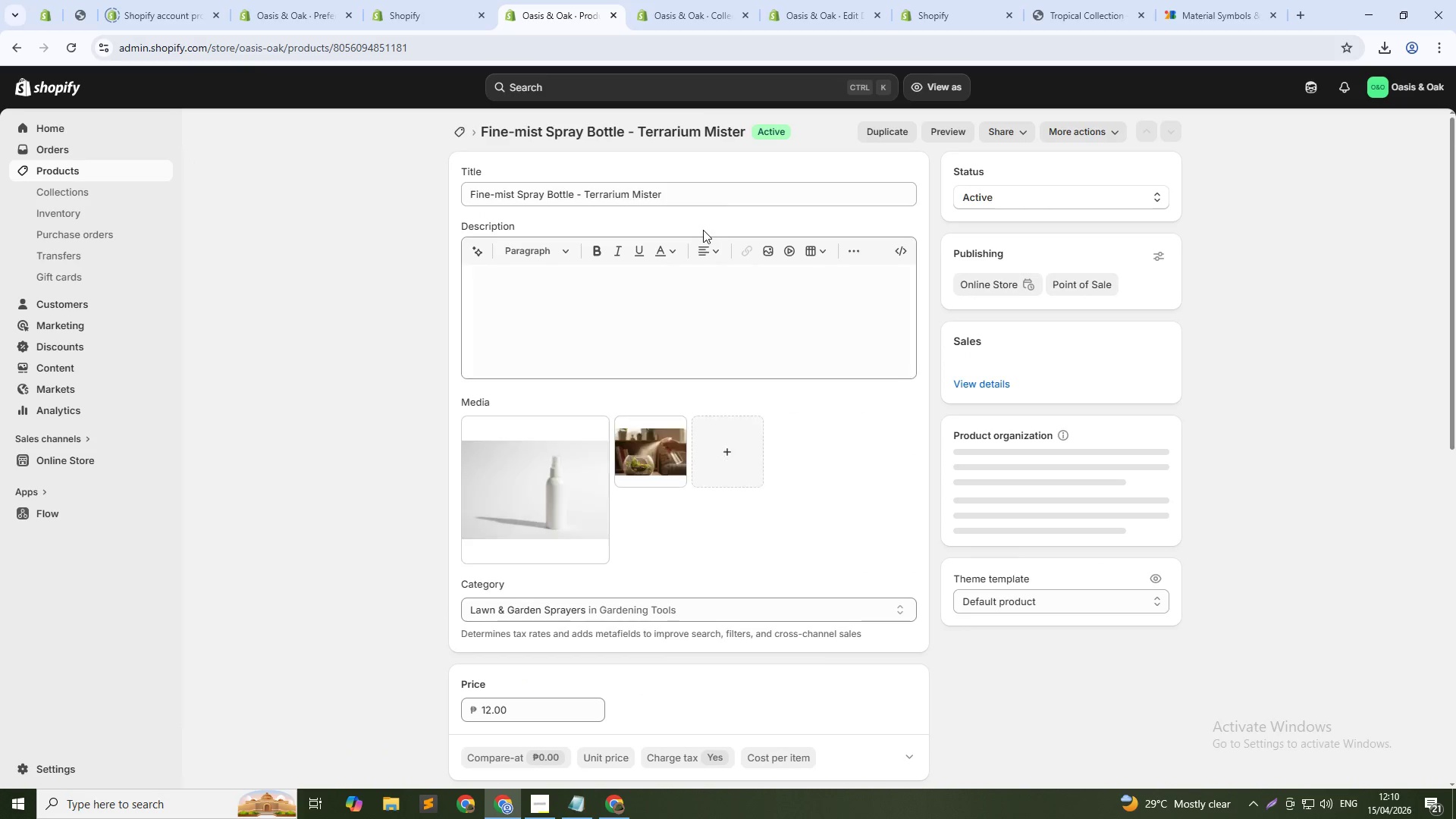 
scroll: coordinate [802, 618], scroll_direction: down, amount: 12.0
 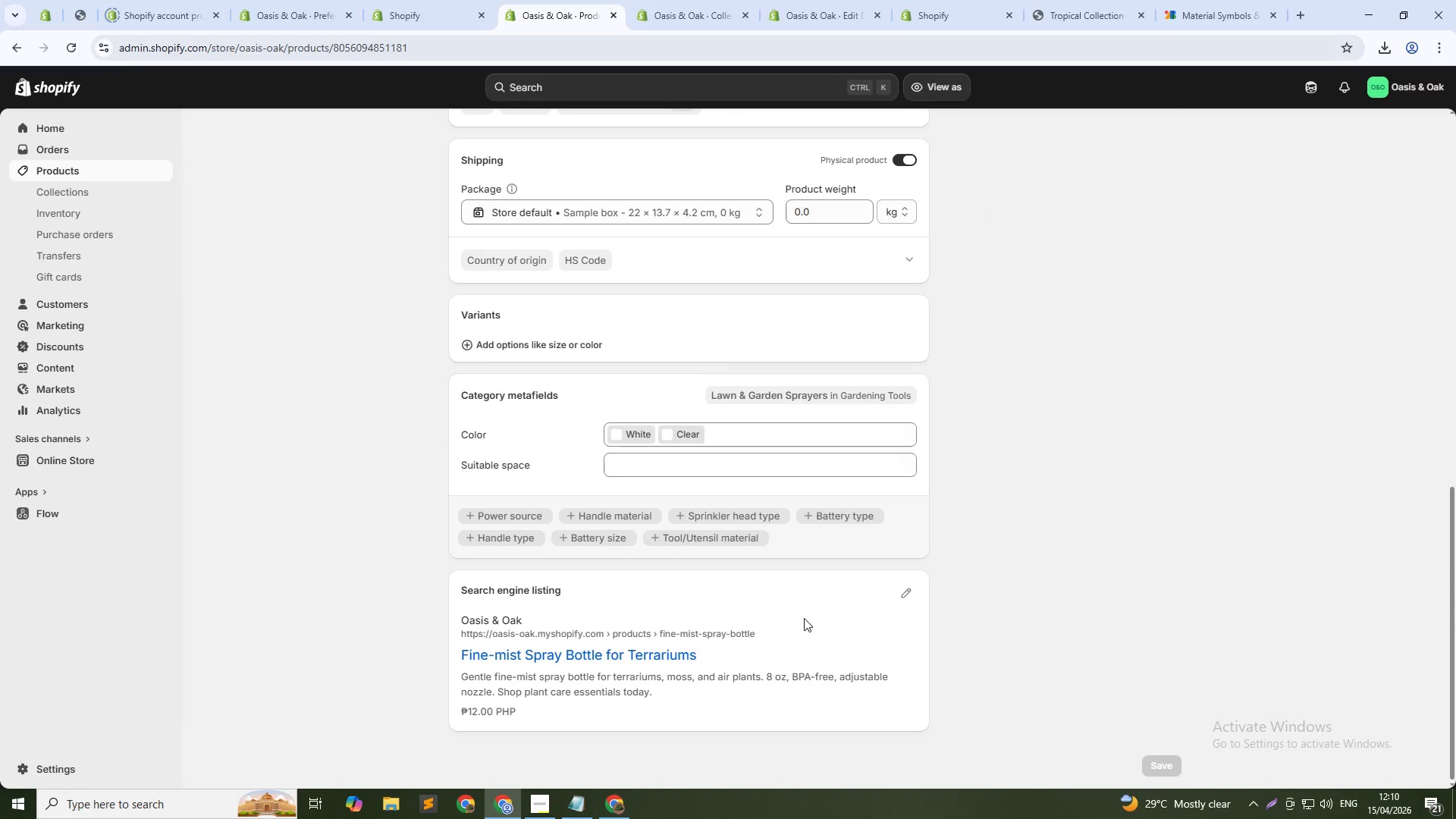 
scroll: coordinate [804, 618], scroll_direction: up, amount: 2.0
 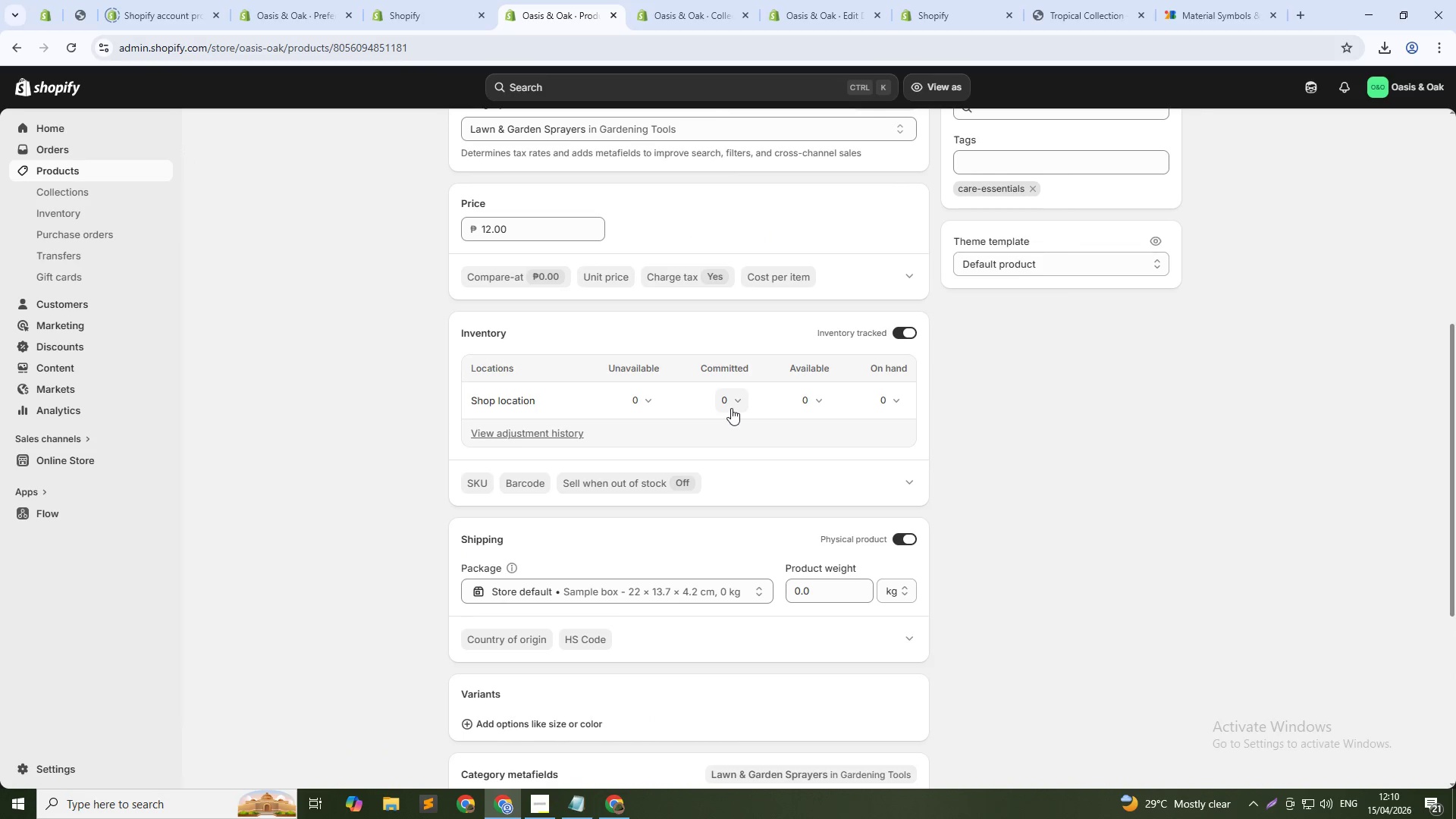 
left_click([814, 399])
 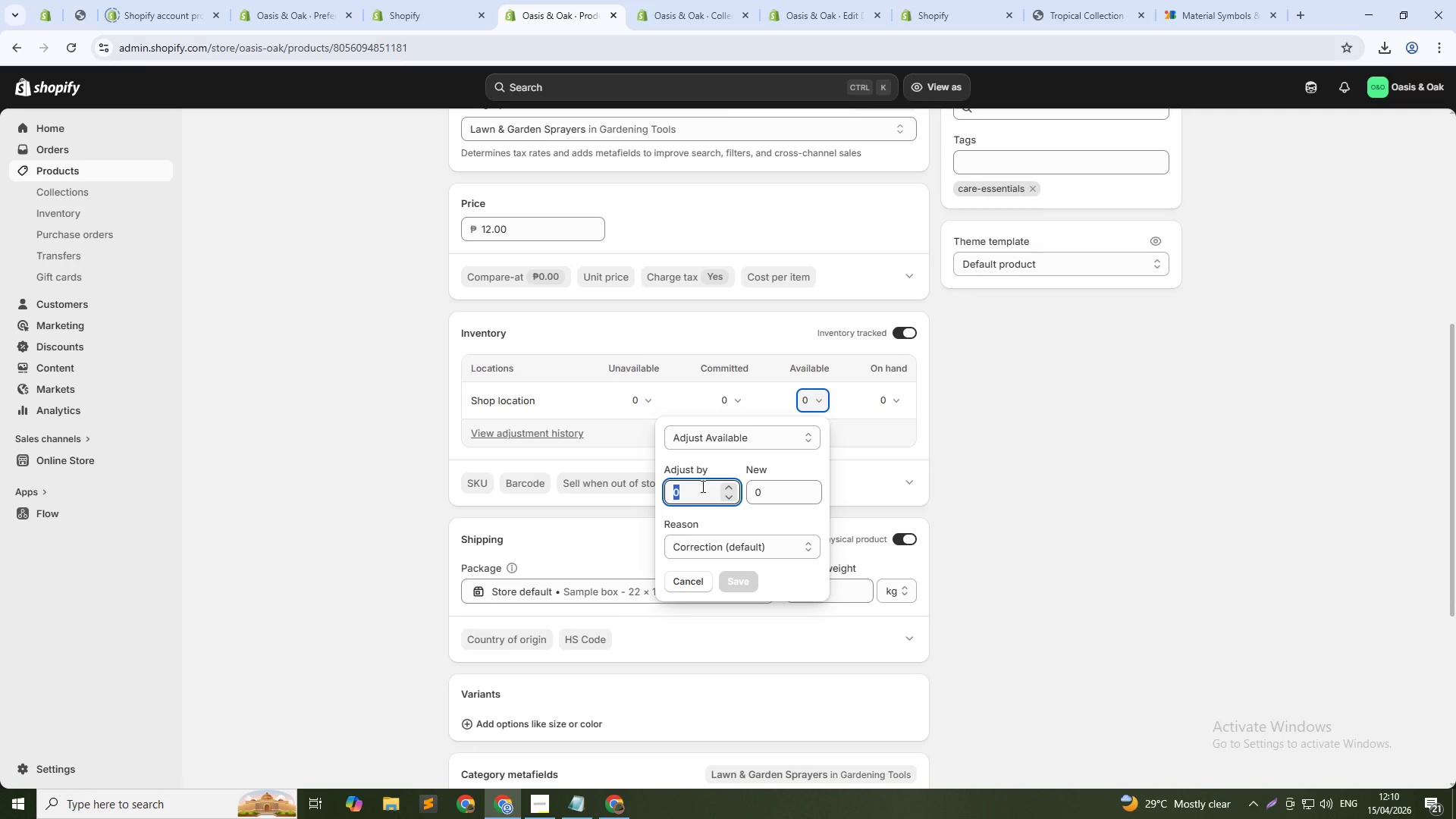 
key(Numpad1)
 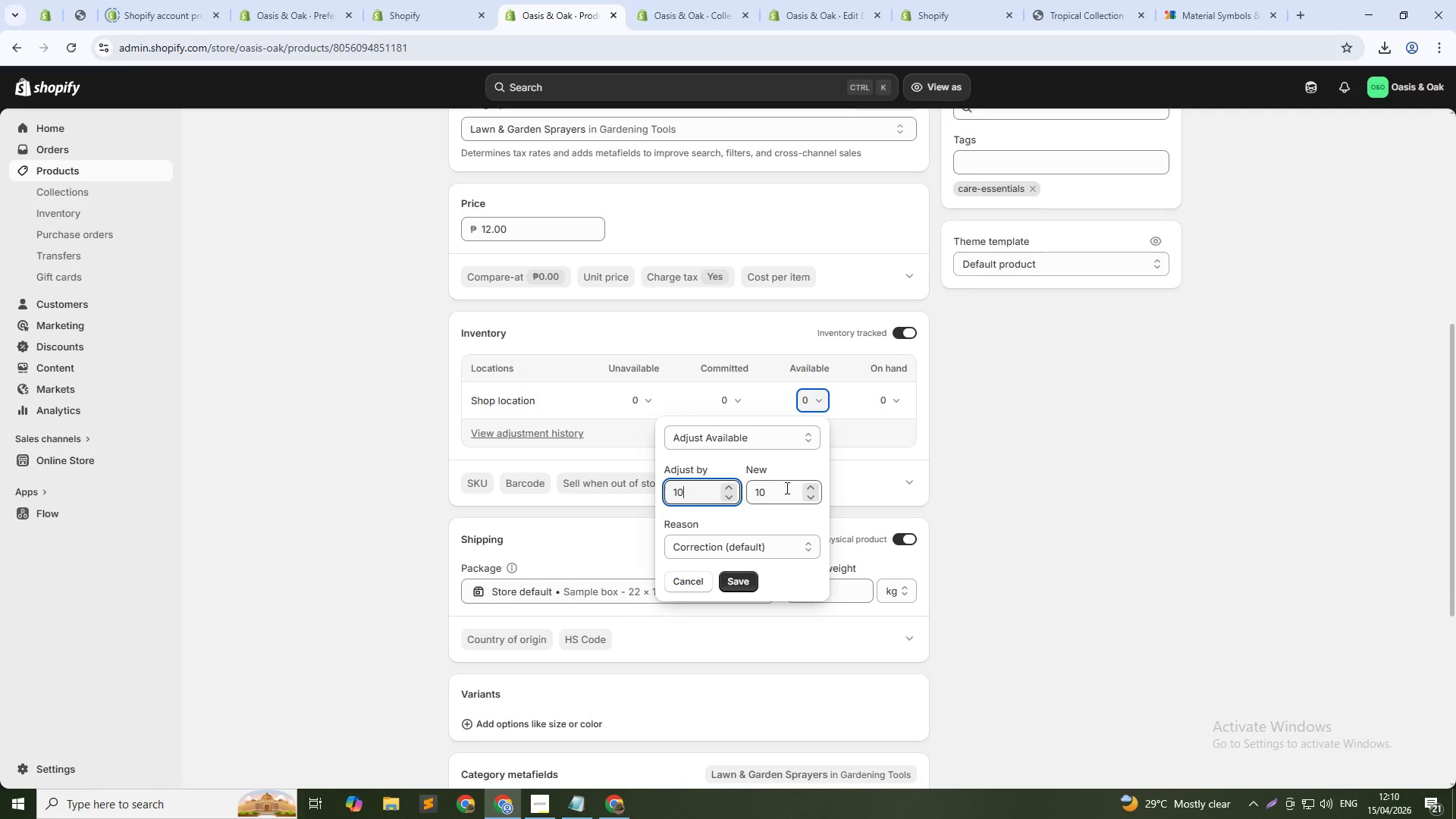 
key(Numpad0)
 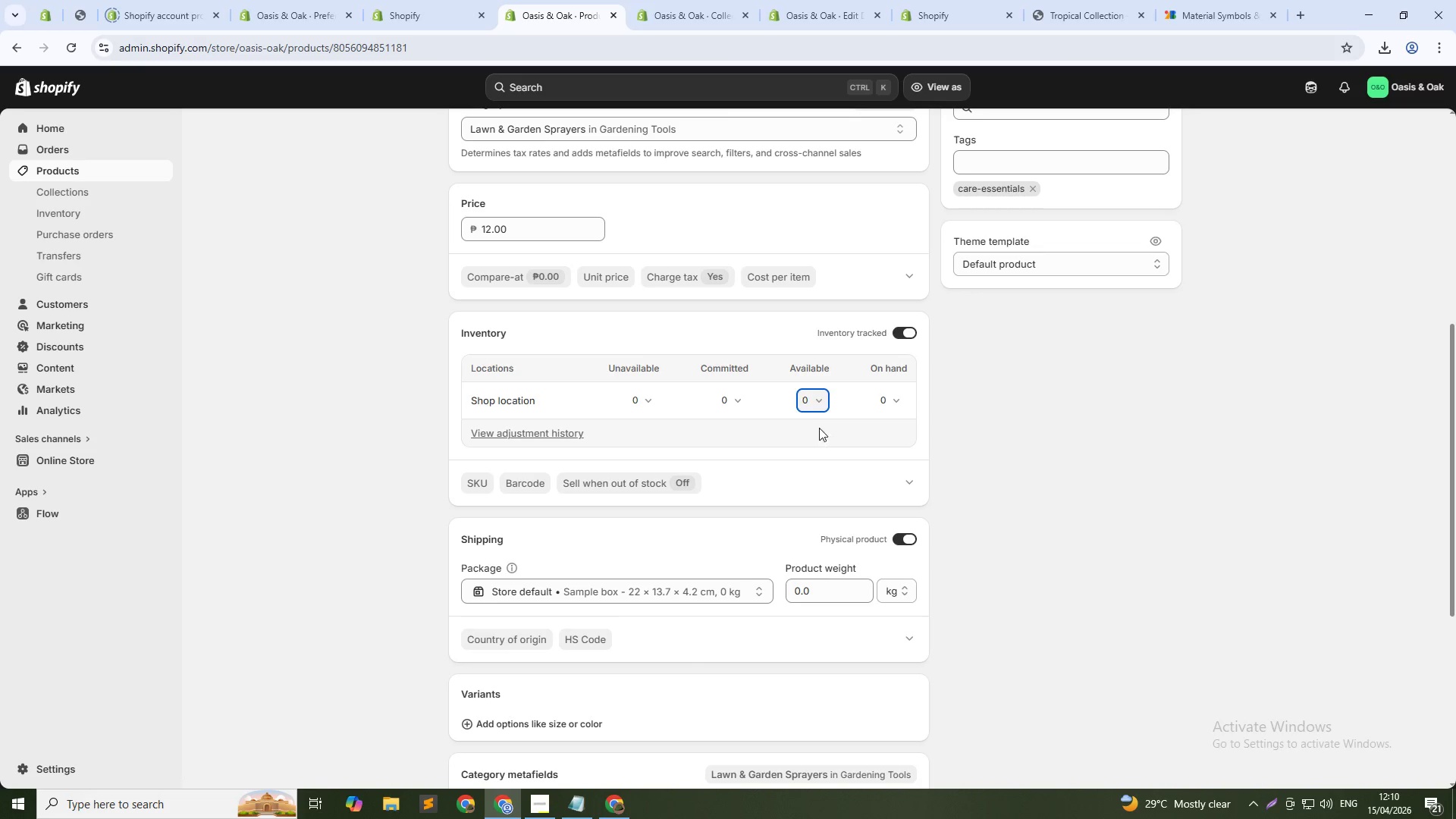 
double_click([810, 395])
 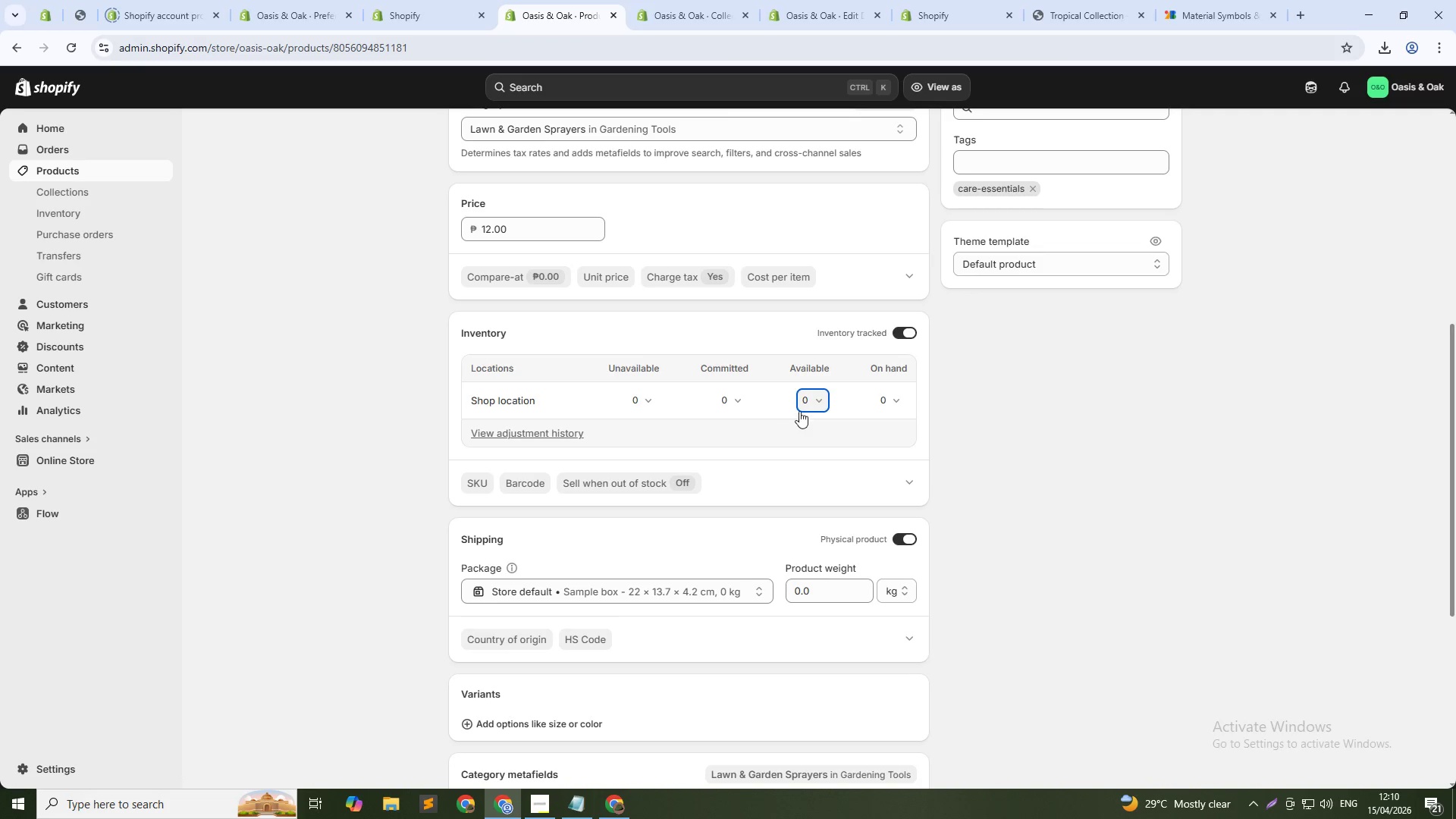 
left_click_drag(start_coordinate=[802, 400], to_coordinate=[801, 406])
 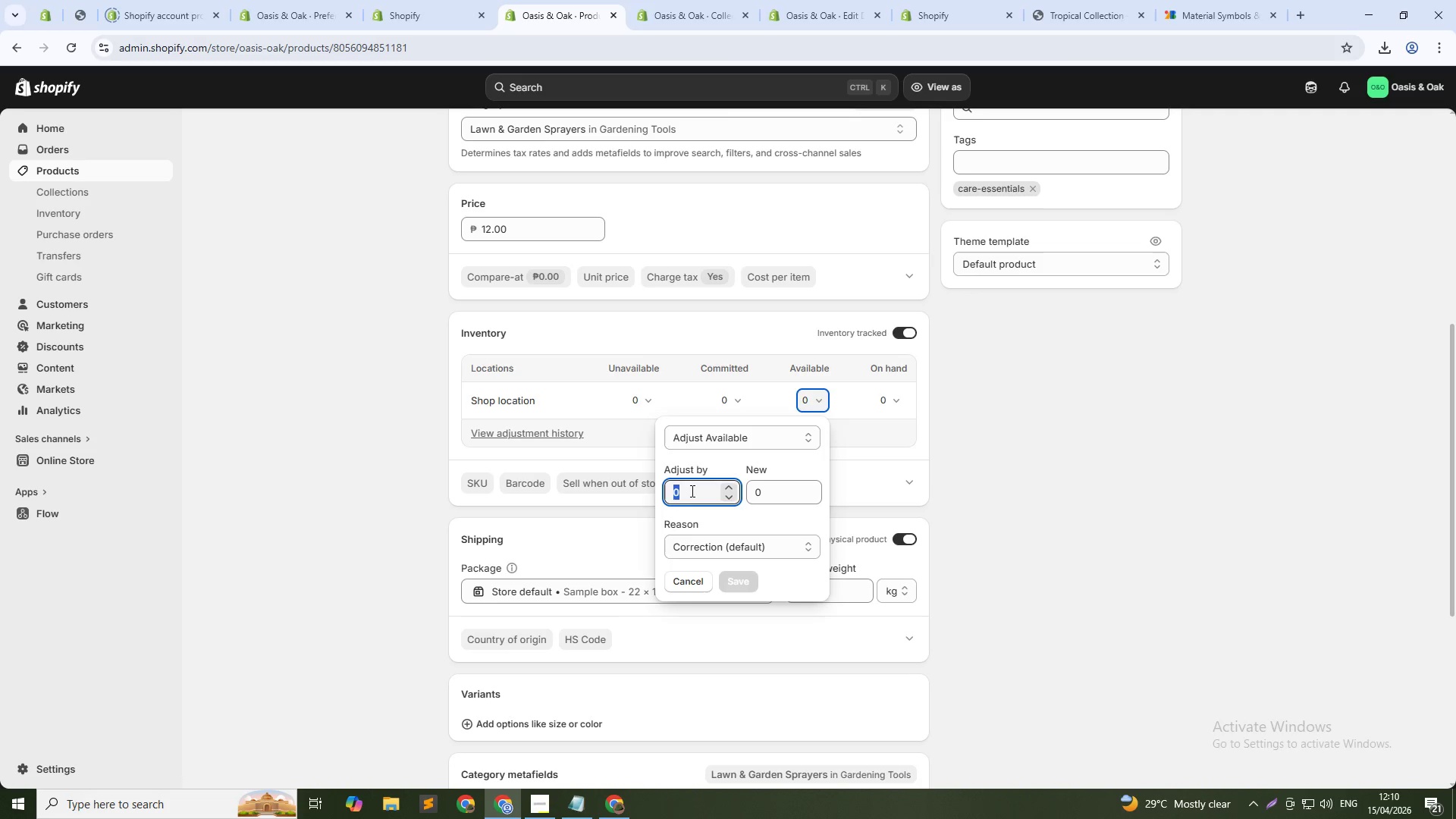 
double_click([691, 491])
 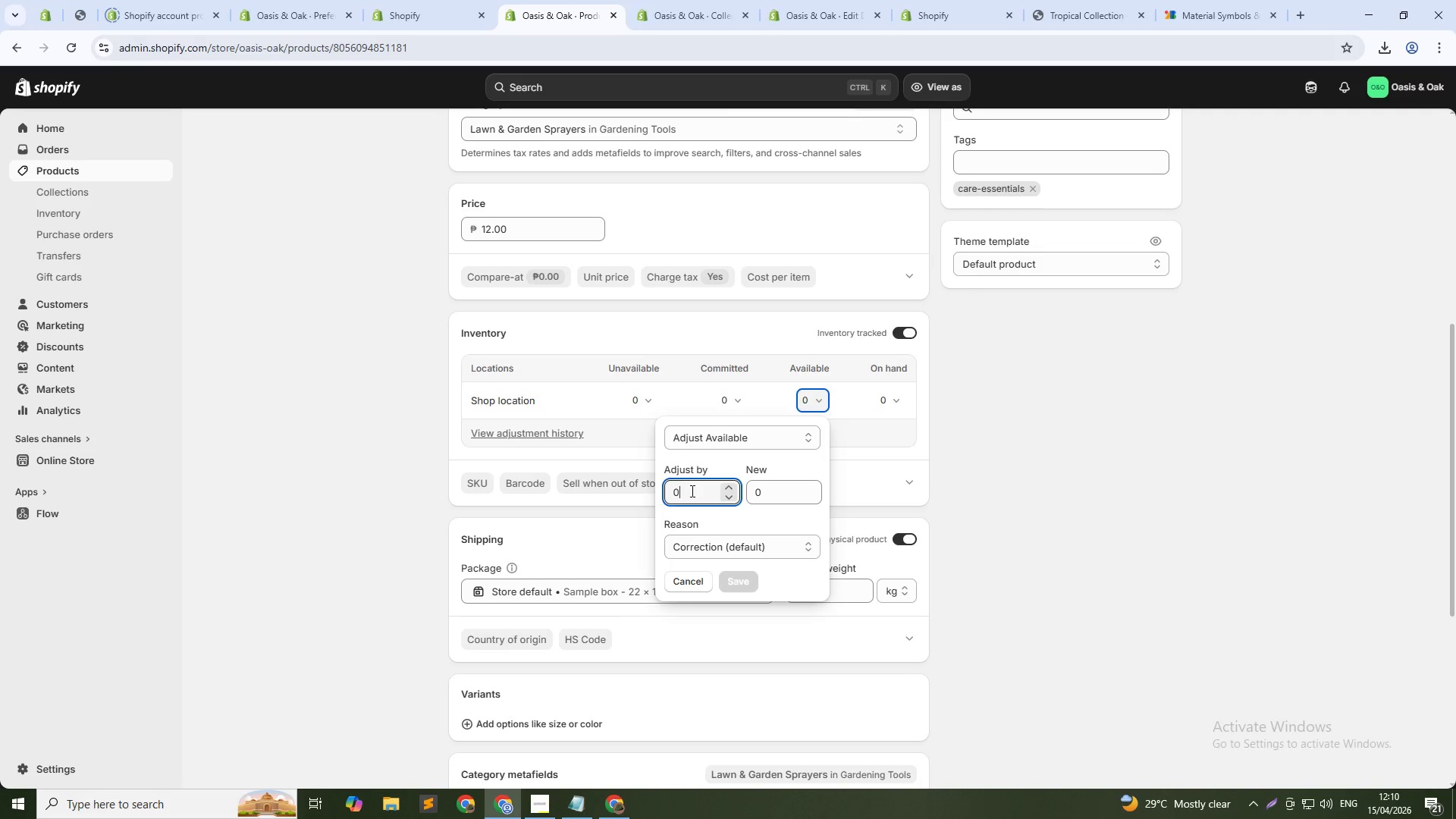 
key(Numpad1)
 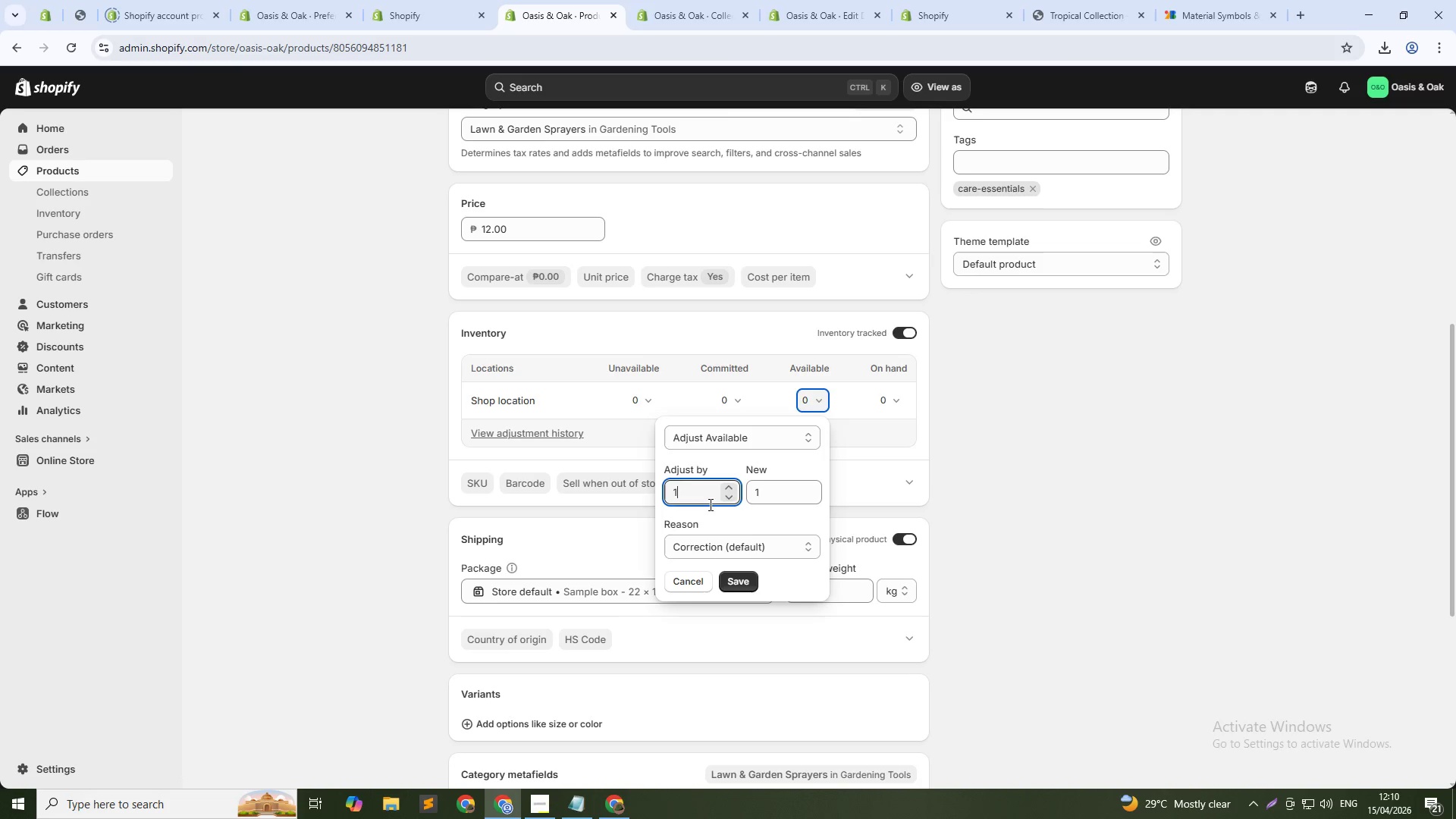 
key(Numpad0)
 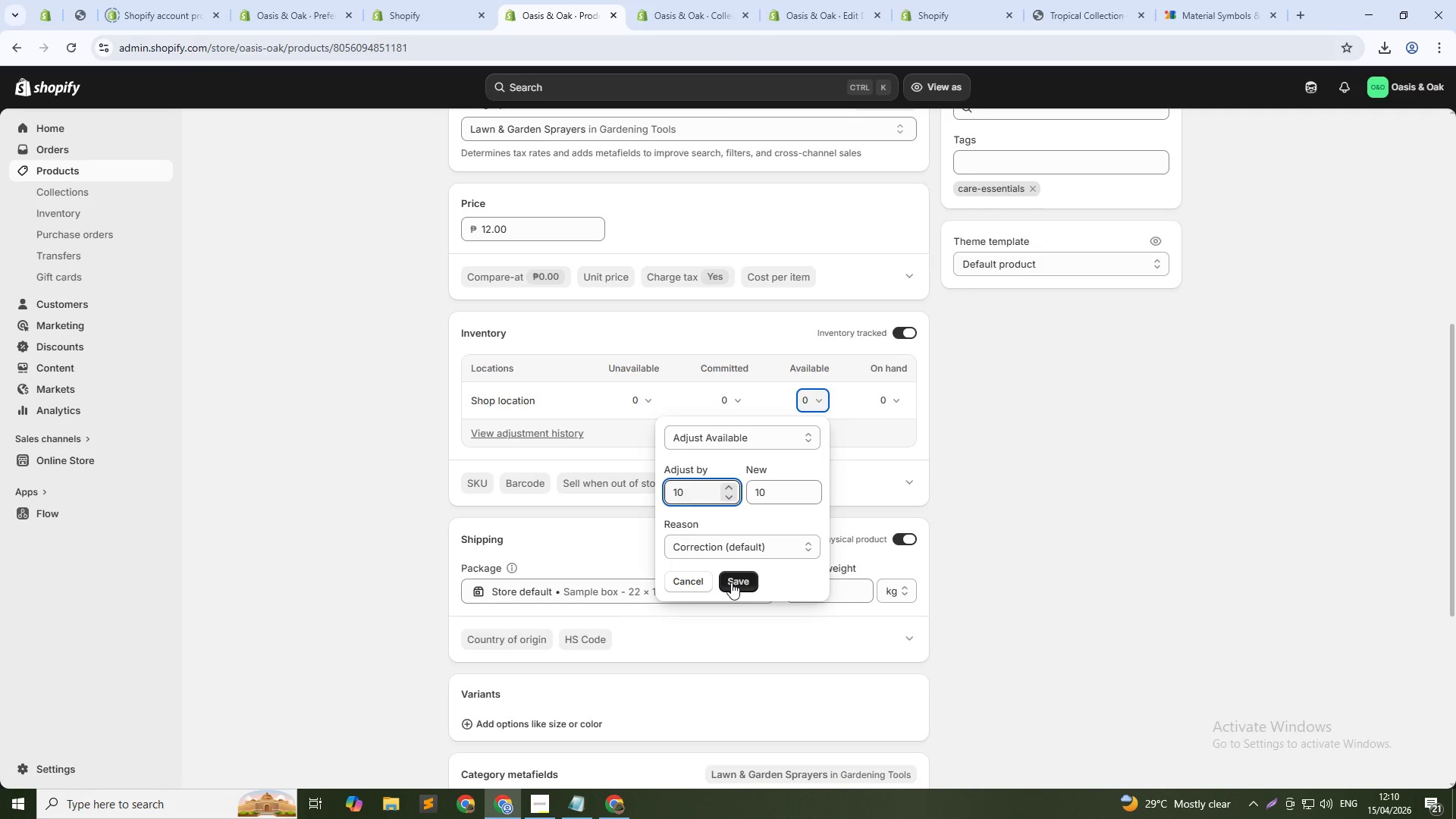 
left_click([731, 582])
 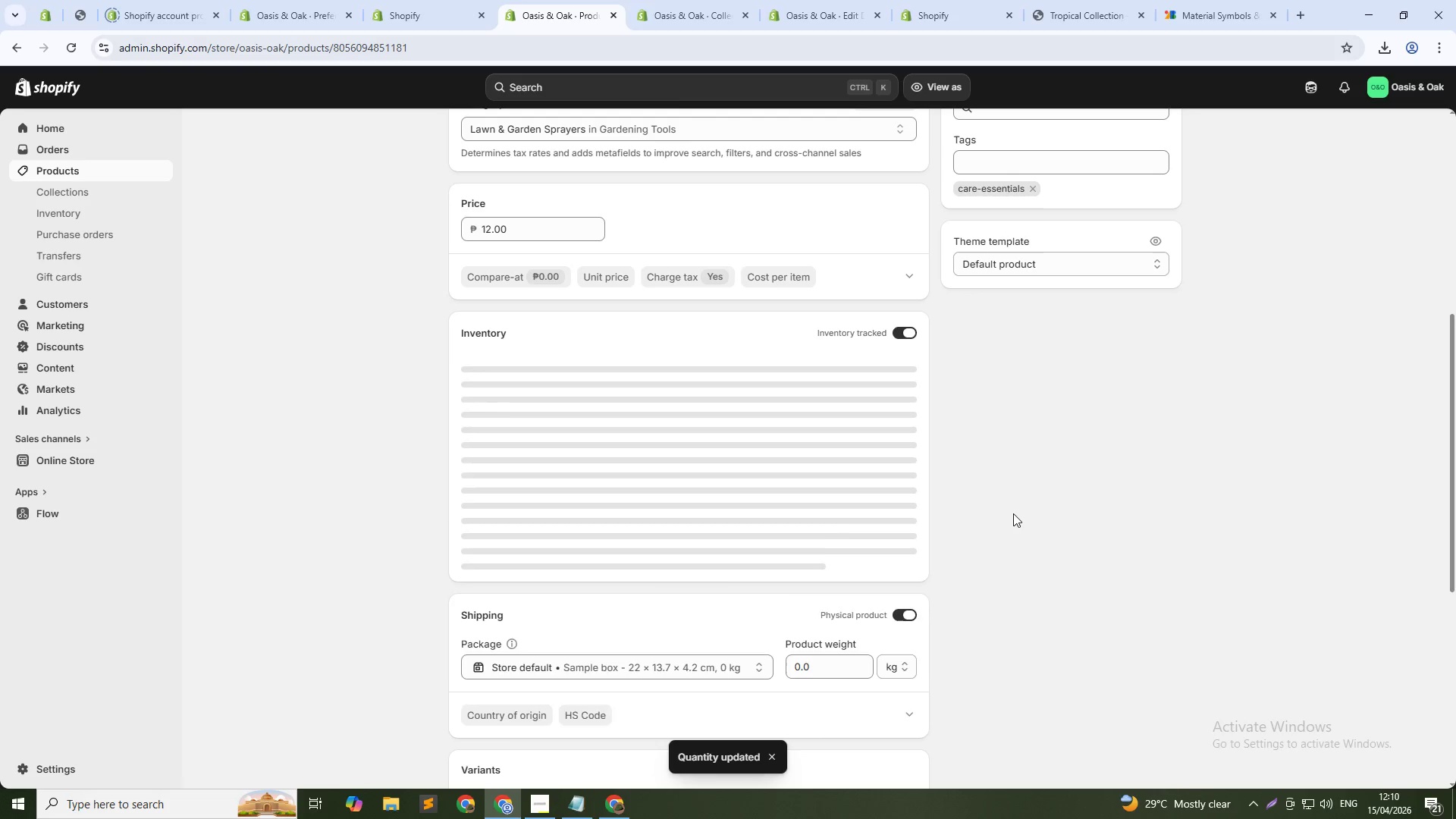 
scroll: coordinate [931, 372], scroll_direction: up, amount: 14.0
 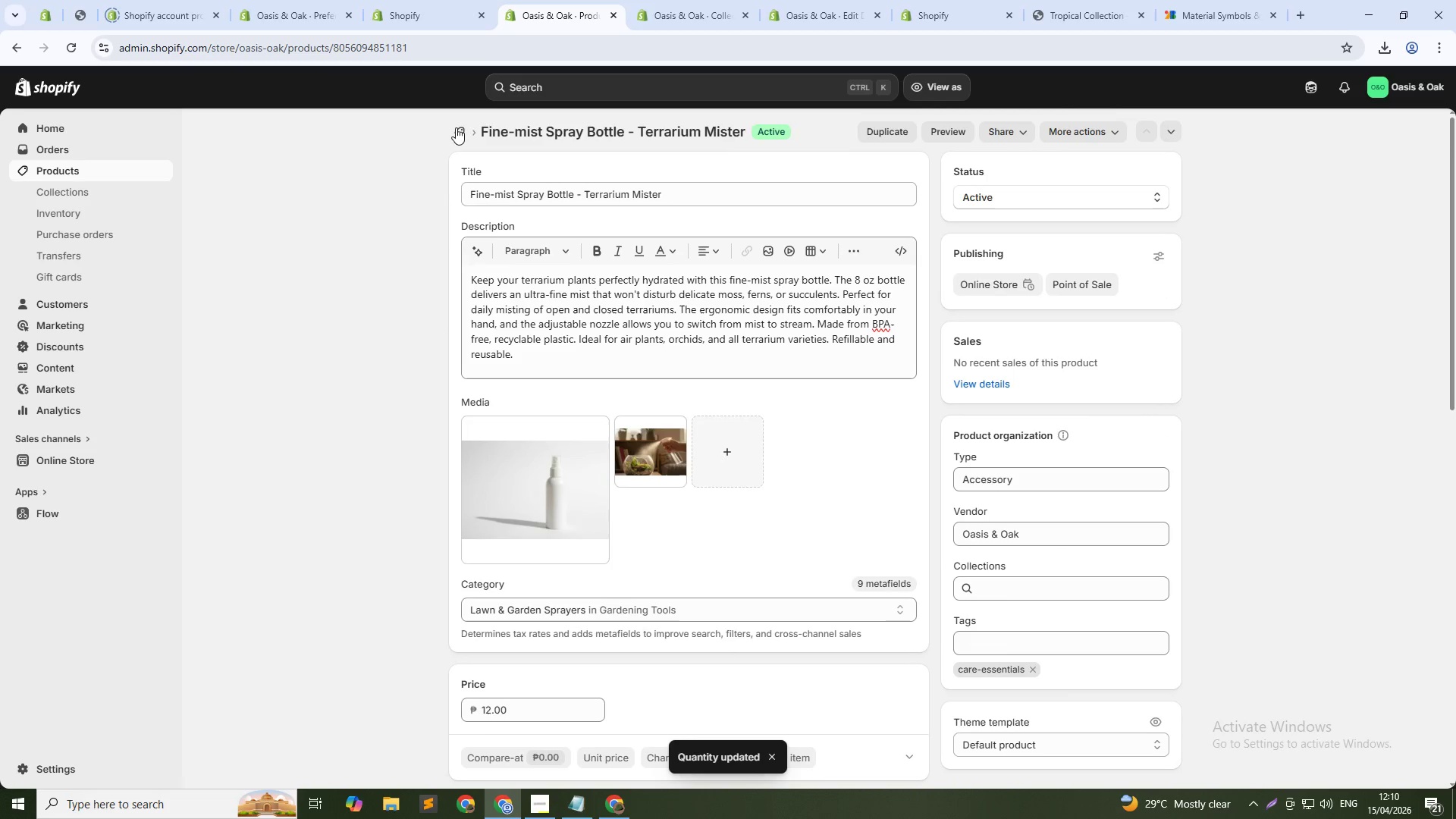 
left_click([457, 127])
 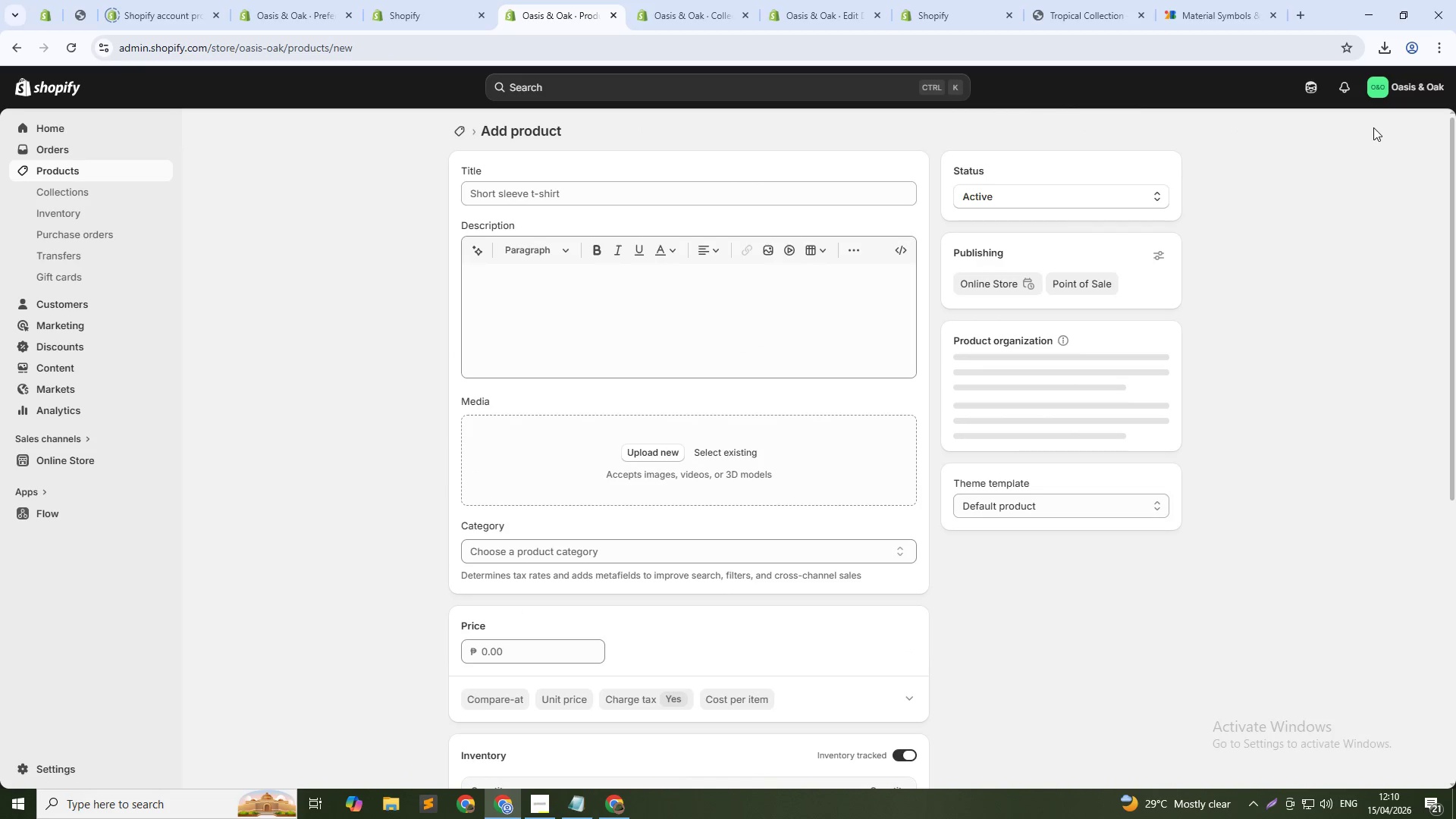 
wait(7.3)
 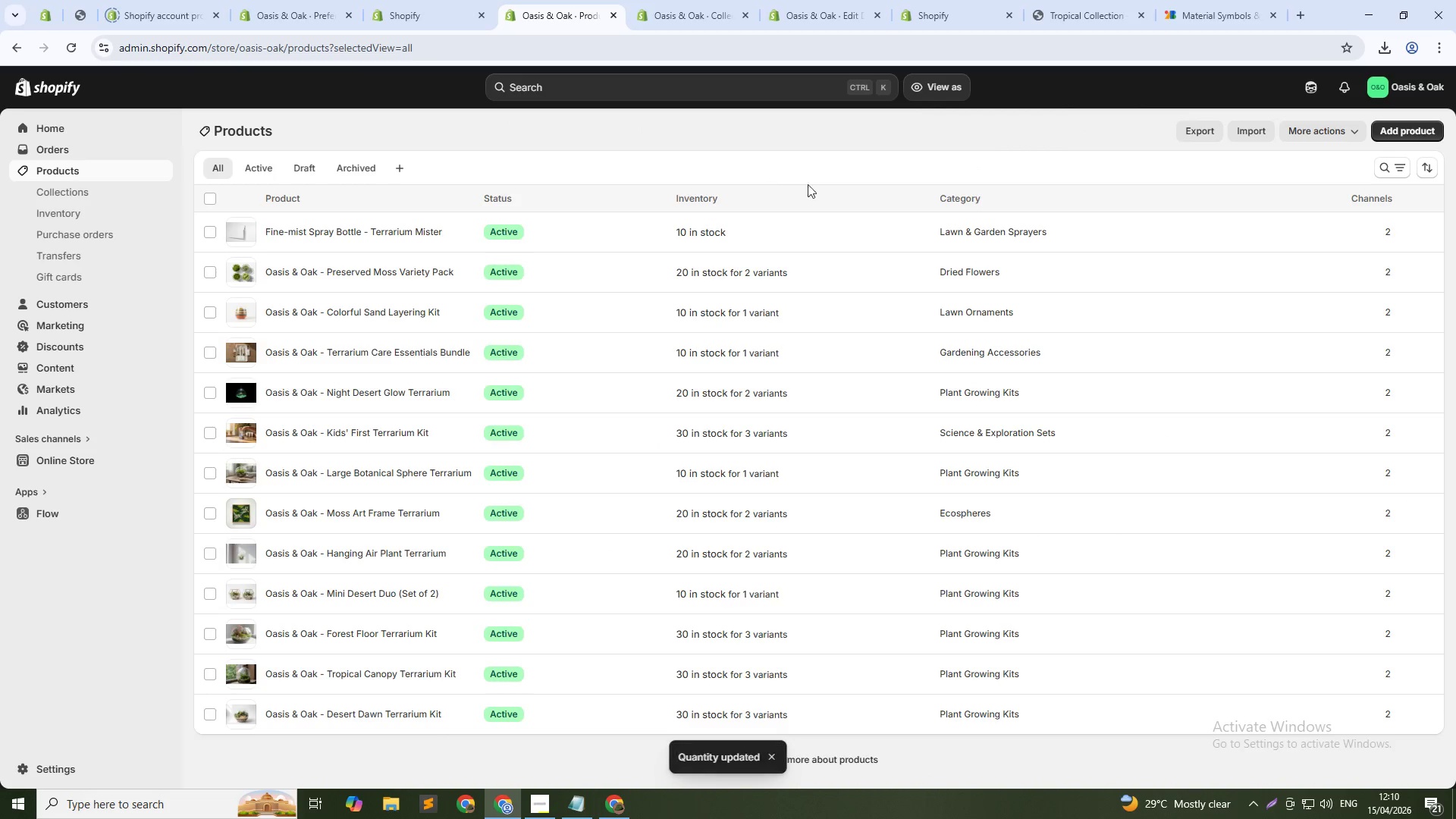 
key(Tab)
type(Precision Tweezers - Stainless Steel for Terrariums)
 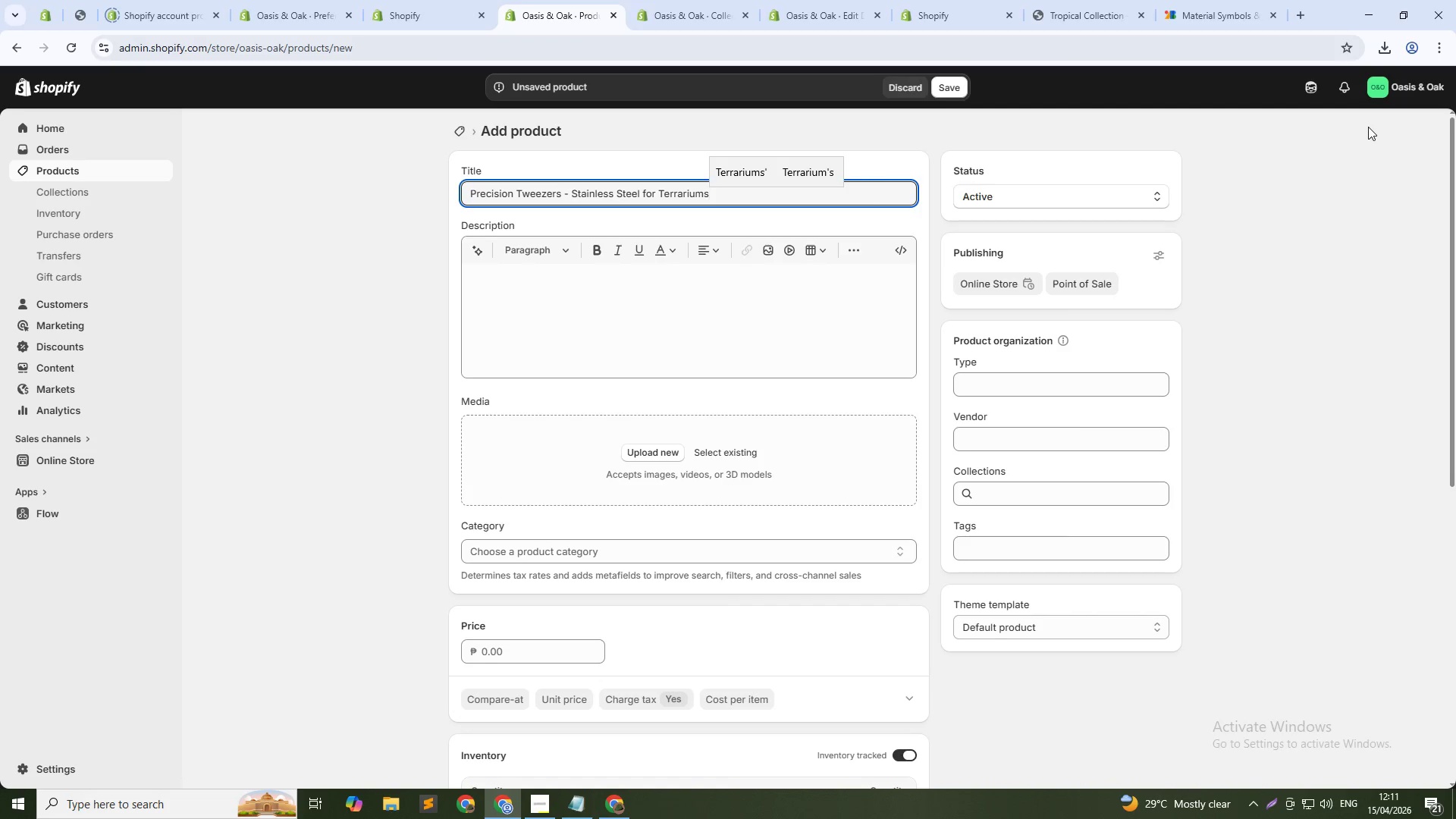 
left_click([721, 290])
 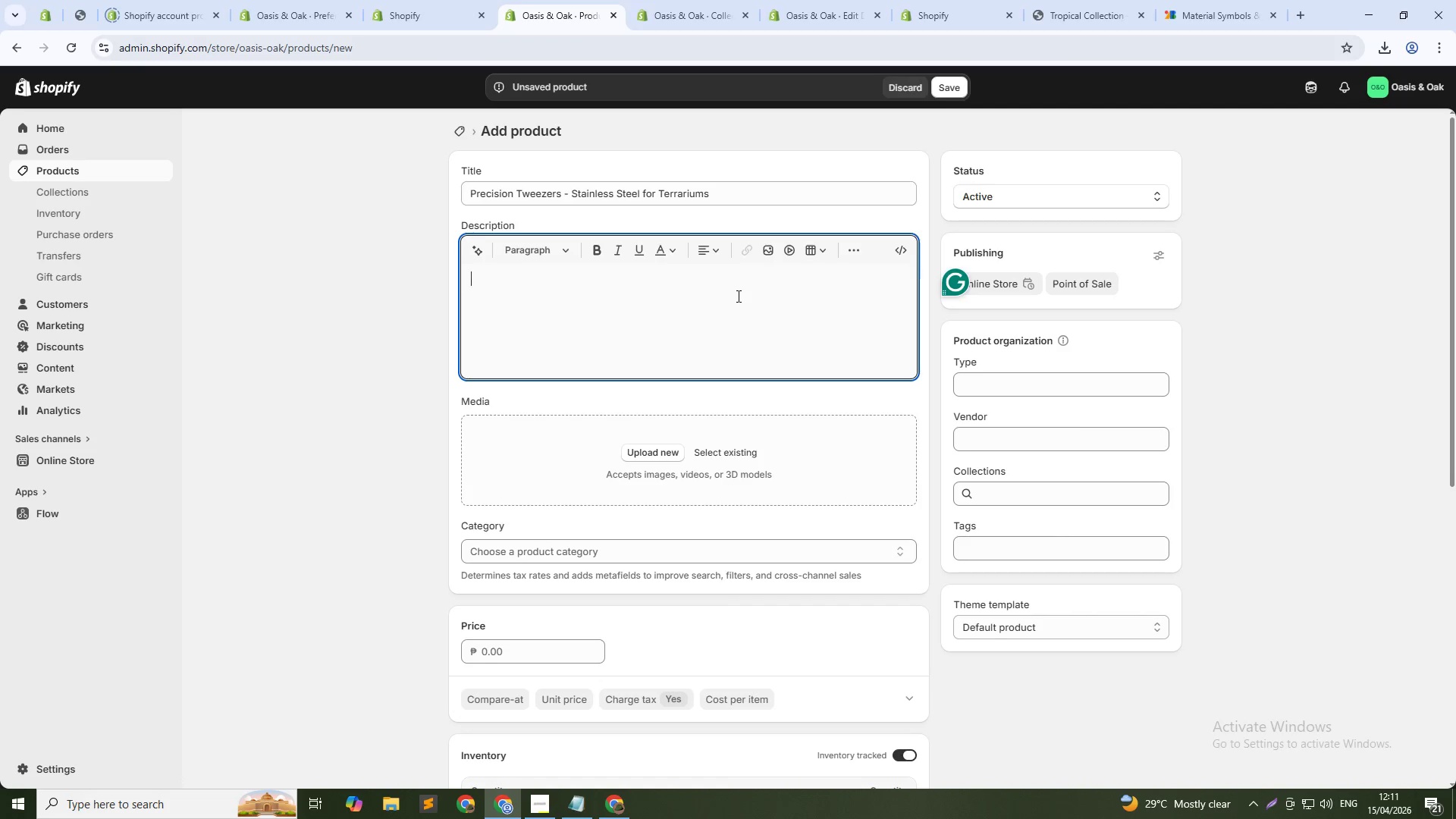 
wait(8.53)
 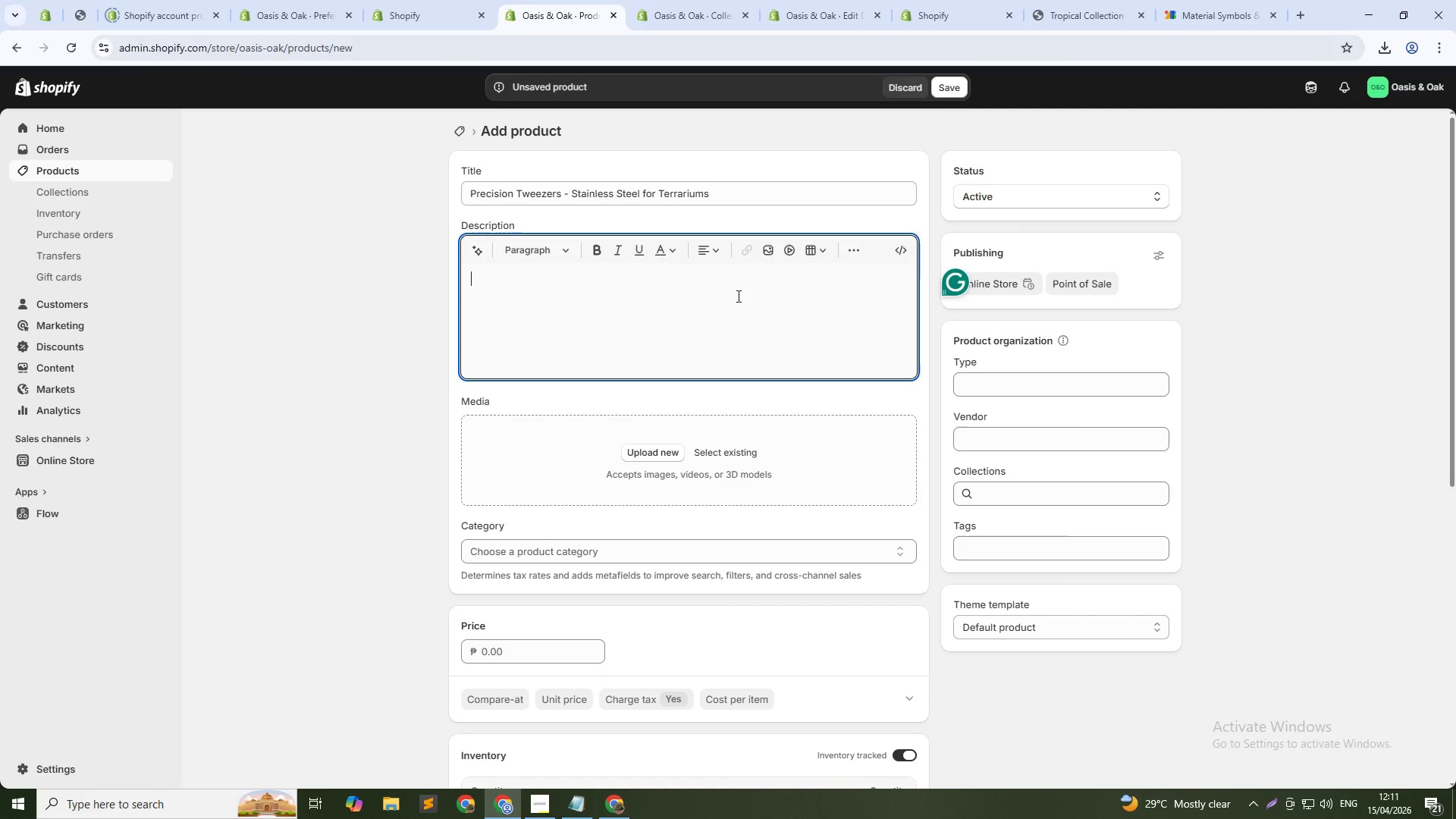 
type(Arrange mo)
key(Backspace)
type(oss, place tiny plants, and remove debi)
key(Backspace)
type(ris with ease using these precision tweezers. Made from surgical-grade stainless steel, these 12-inch curved tweezers allow you to reach deep into any terrarium vessel without disturbing the layers. The anti-slip grip handle provides excellent control, while the fine tips are perfect for handling )
 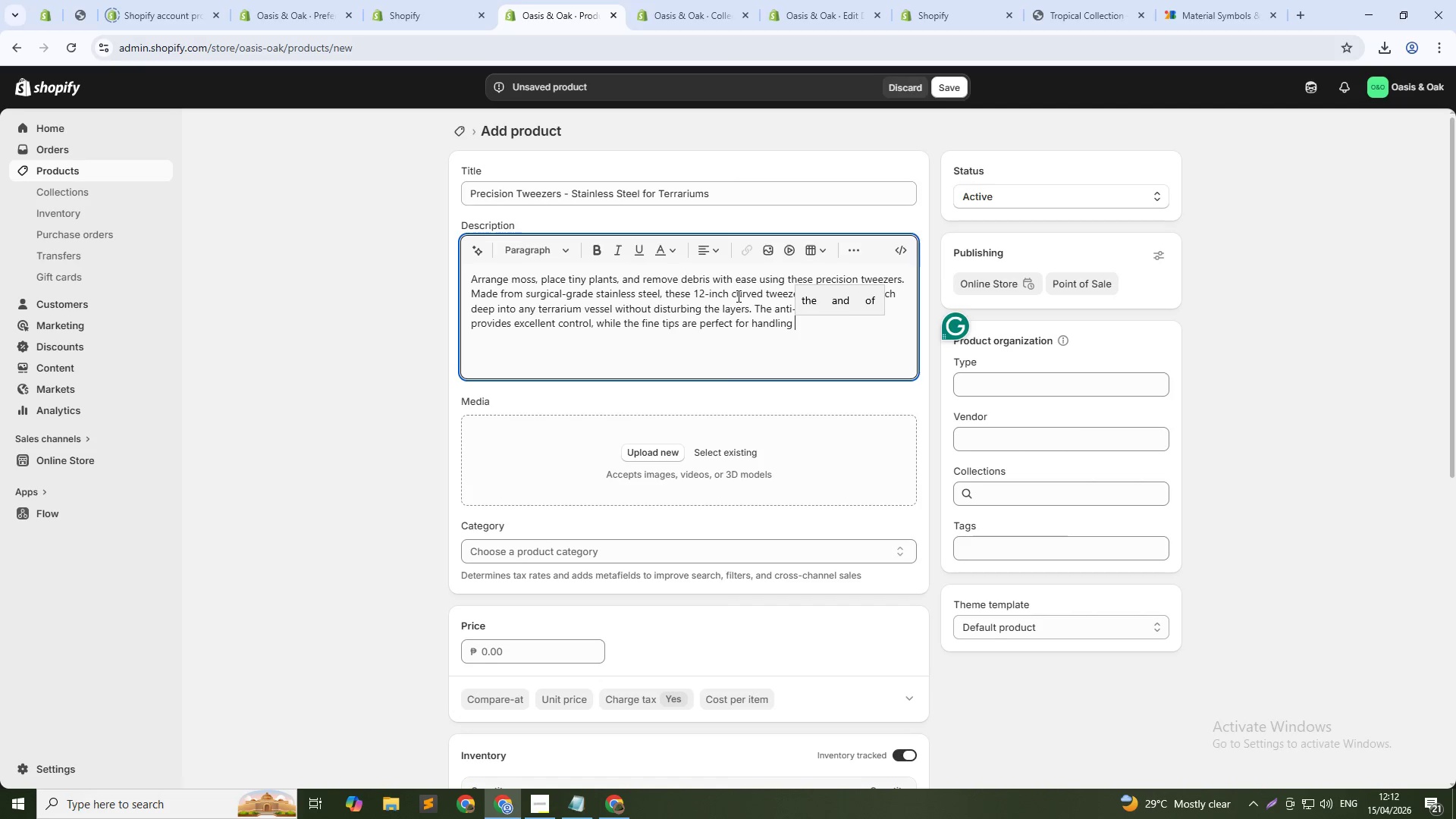 
type(delicate moss and small succulents. Rust-resistant and easy to clean. Essential tool for any terrarium enthusiast. Comes with a protective silicone tip o)
key(Backspace)
type(cover.)
 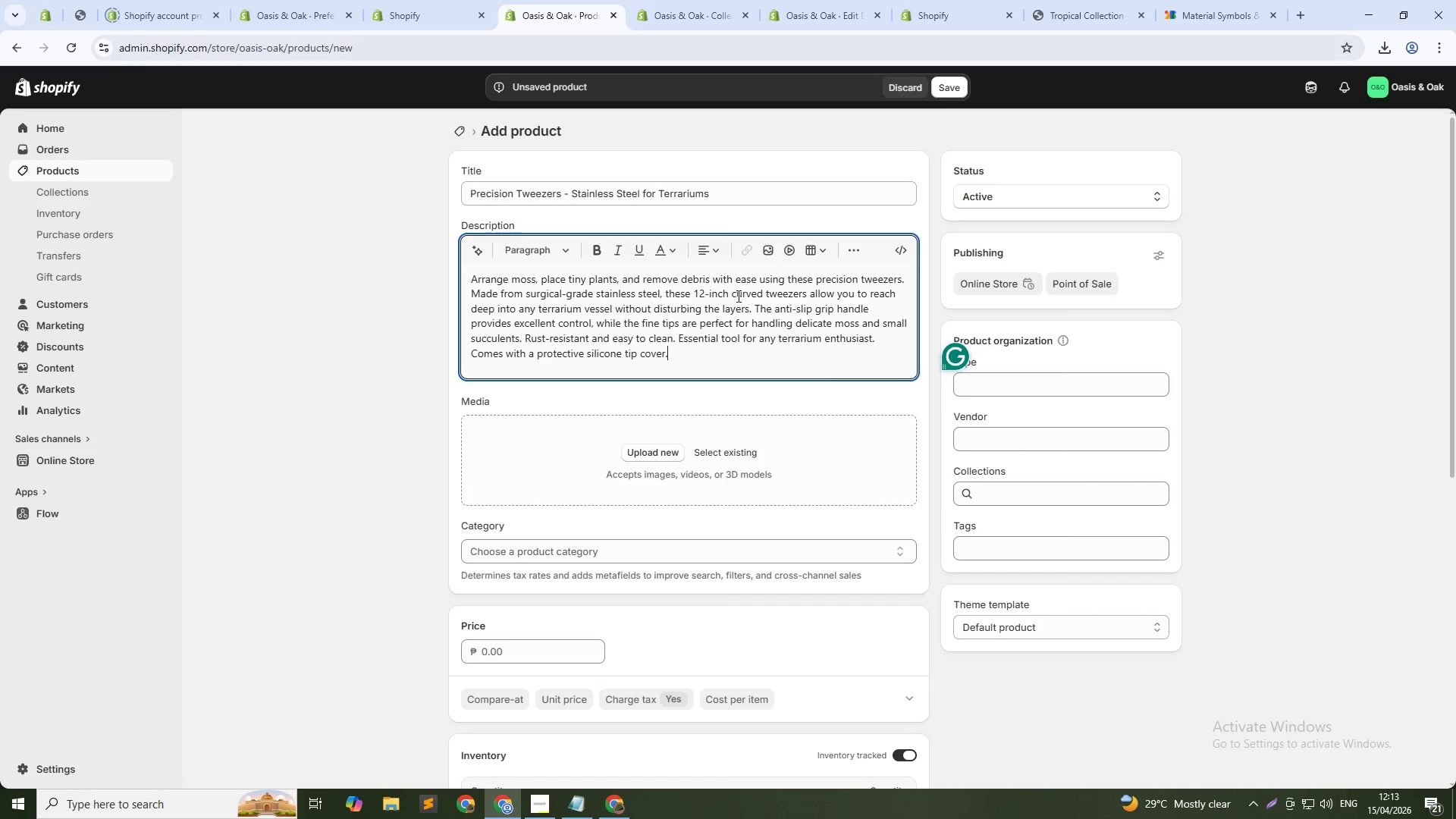 
key(Alt+AltLeft)
 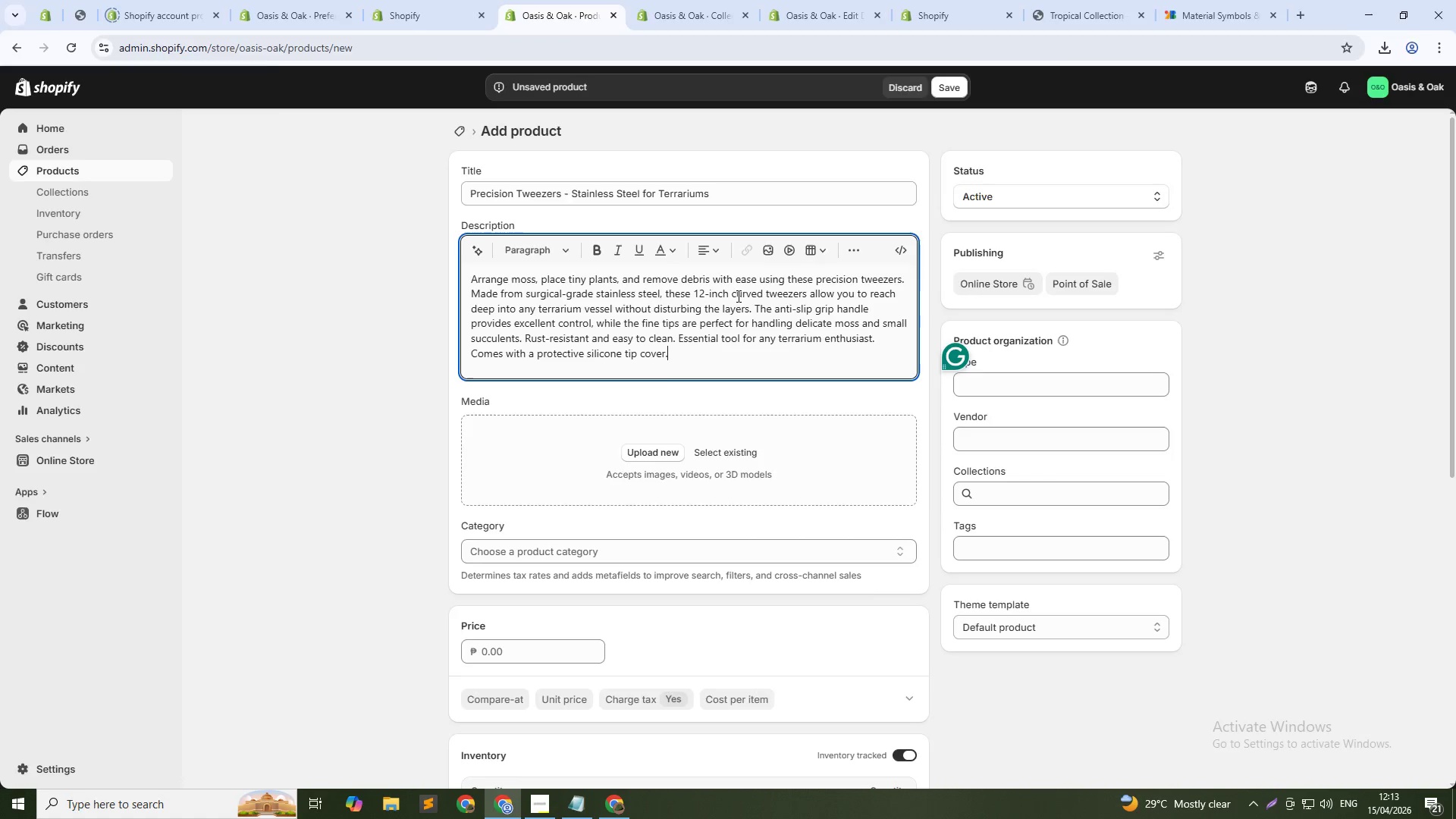 
key(Alt+Tab)